 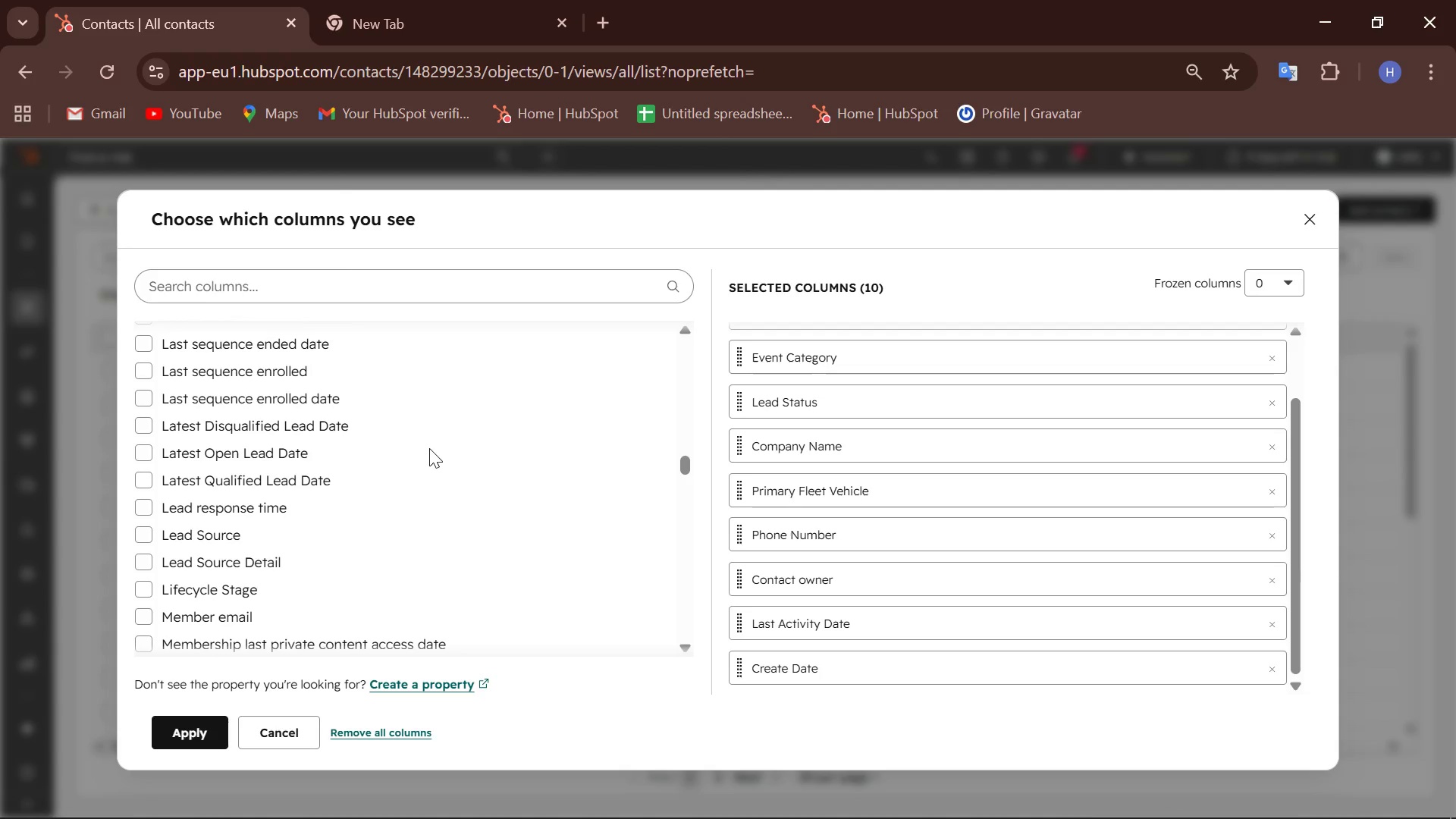 
left_click([300, 293])
 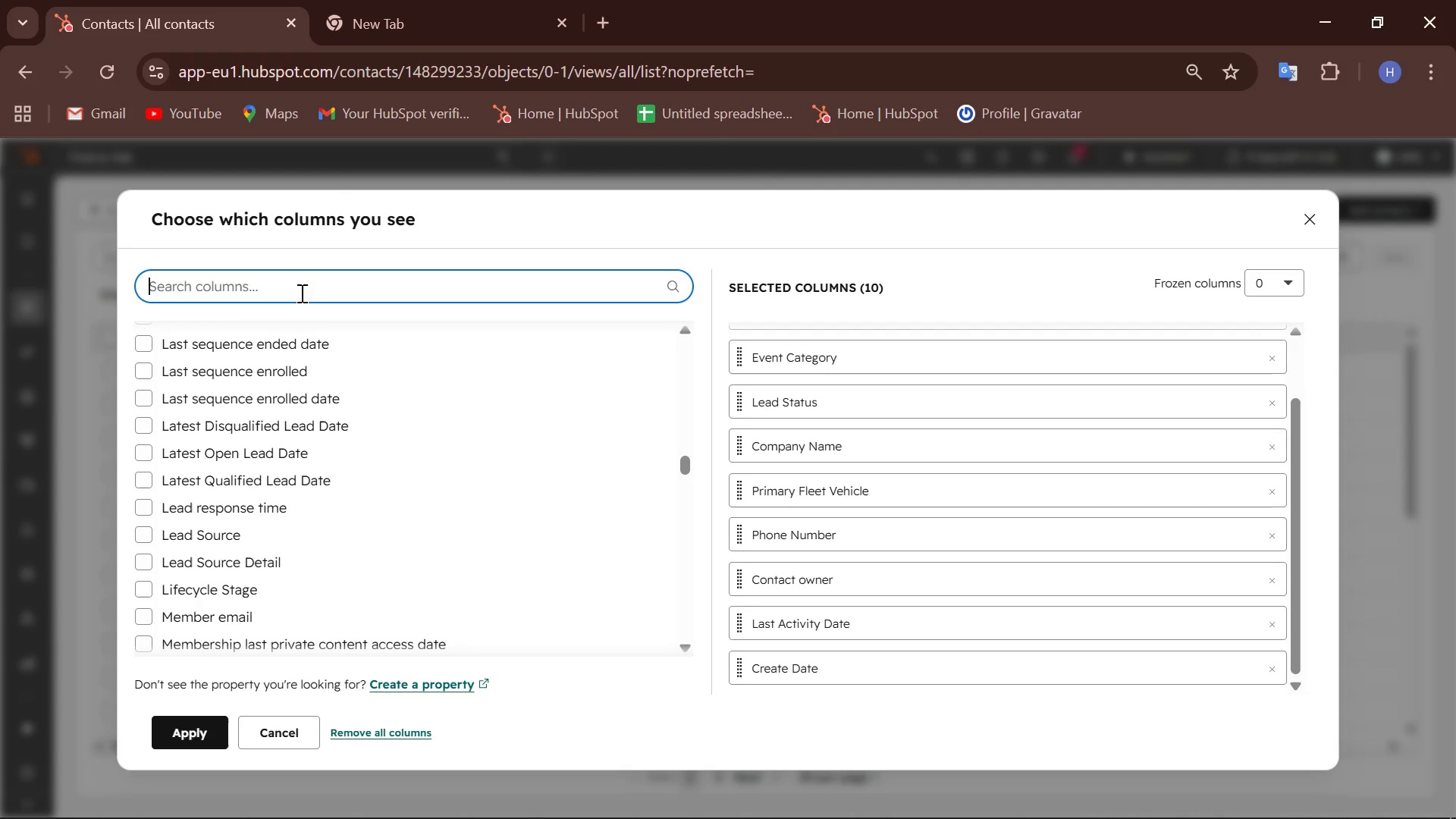 
type(tar)
 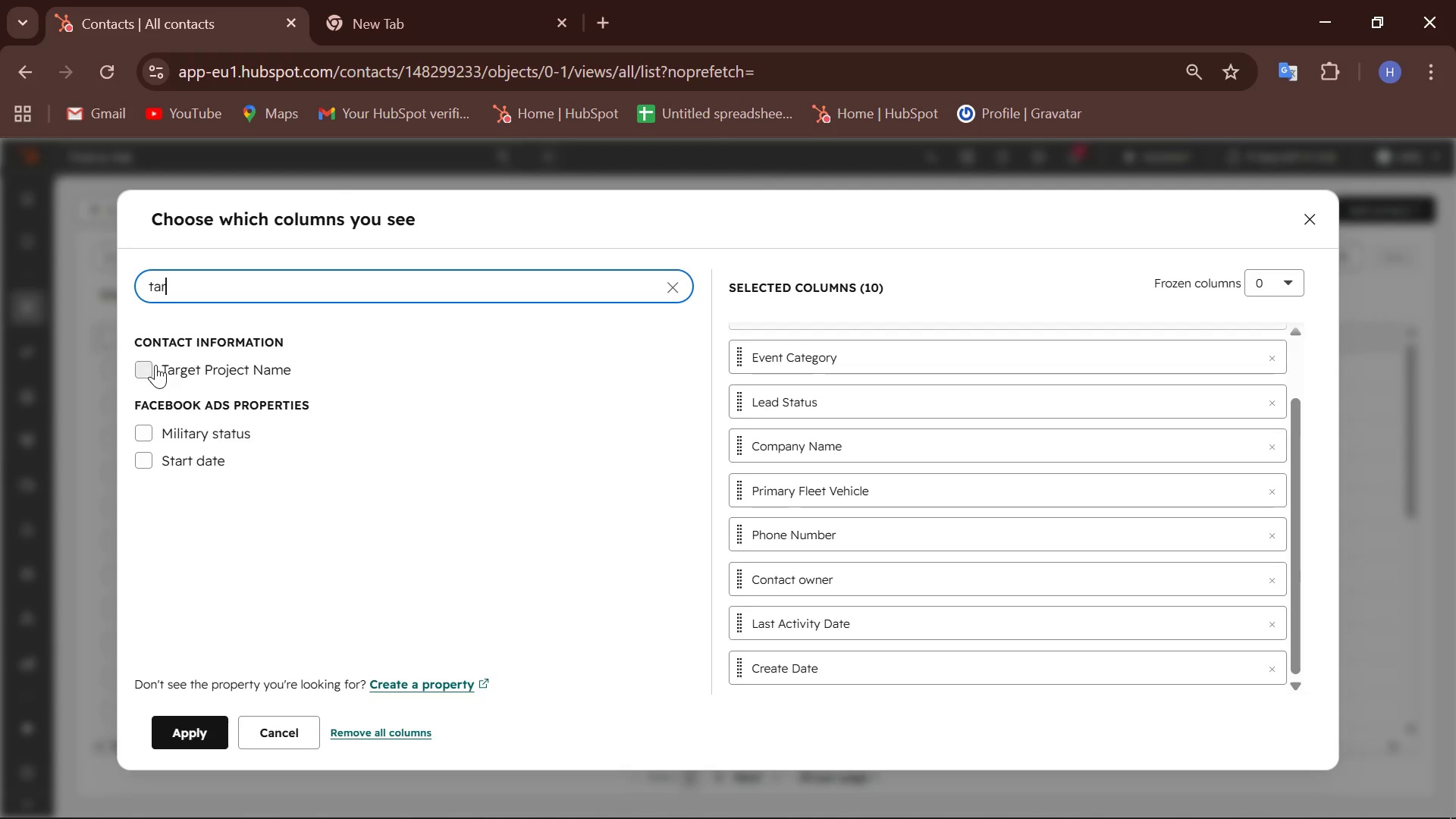 
left_click([145, 372])
 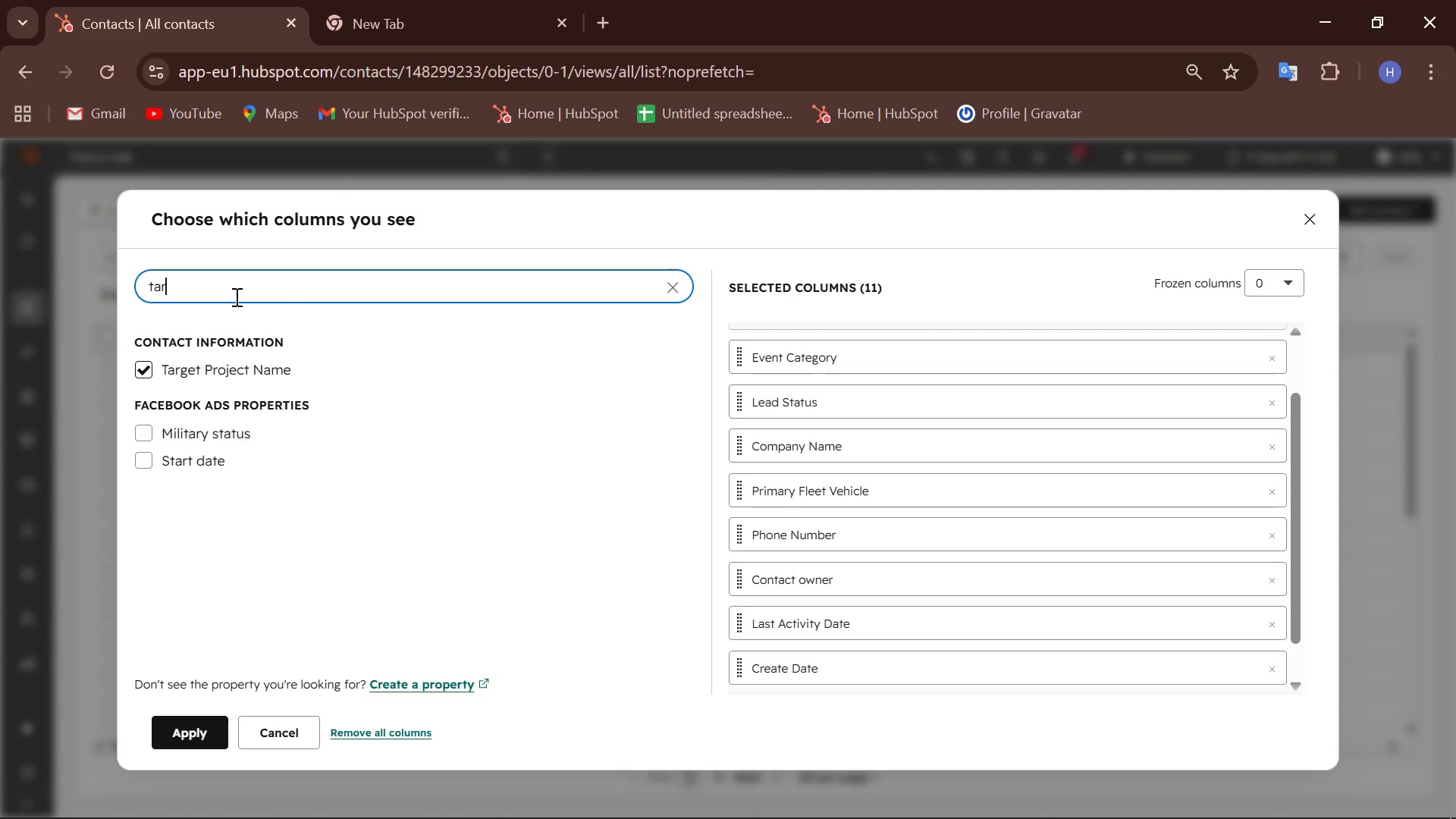 
key(Backspace)
key(Backspace)
key(Backspace)
type(del)
 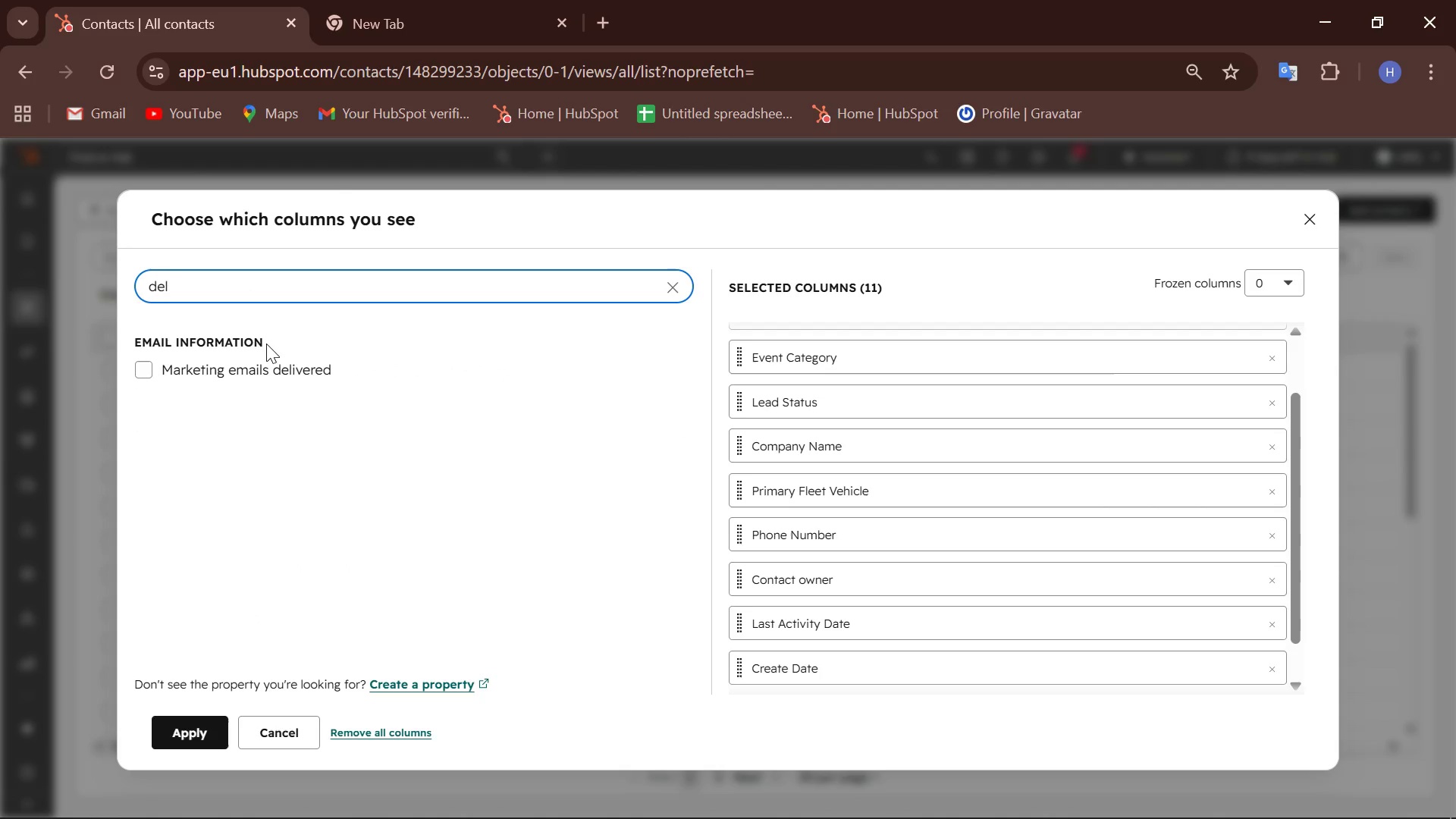 
key(Backspace)
key(Backspace)
key(Backspace)
type(exp)
 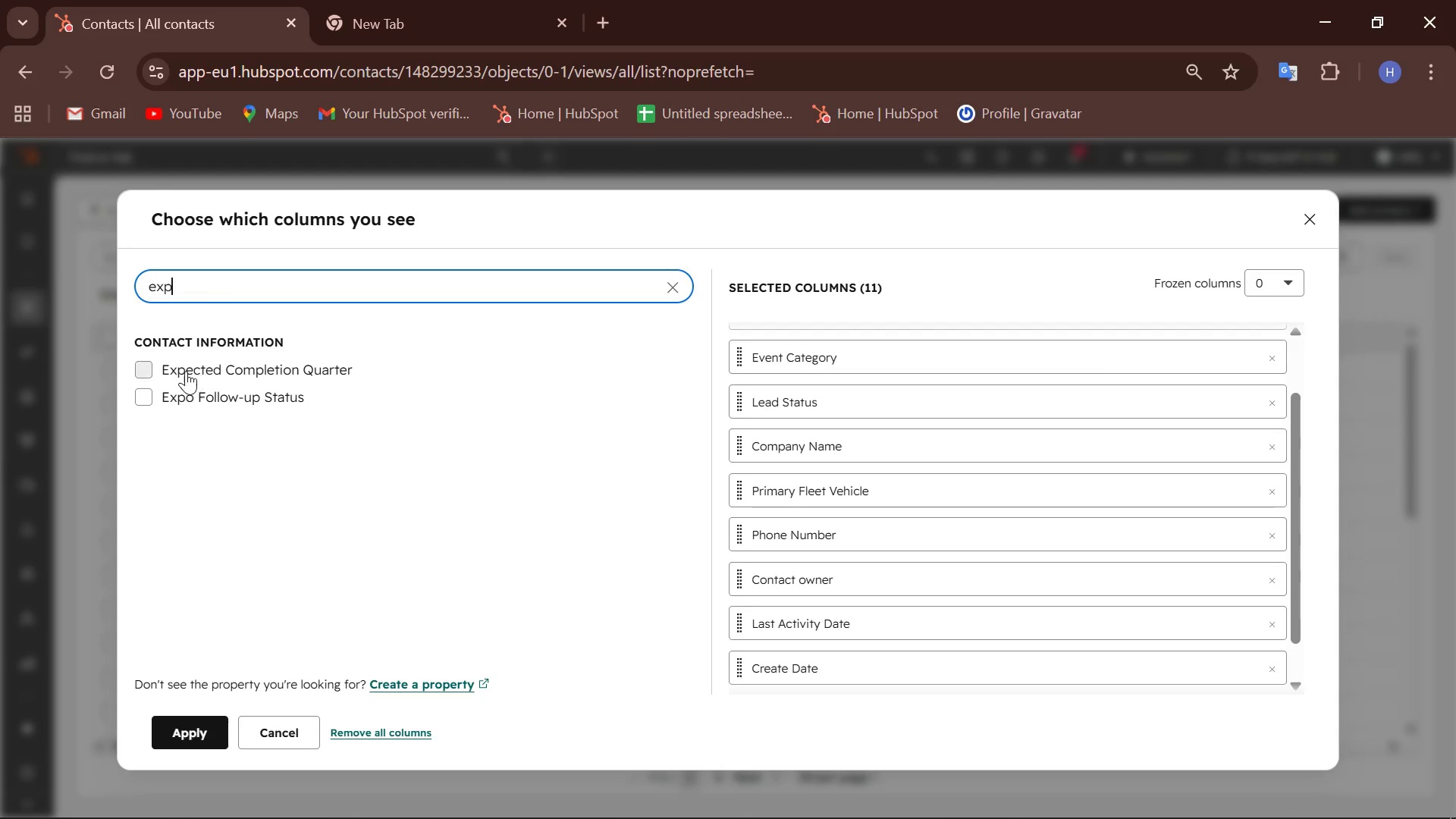 
left_click([149, 365])
 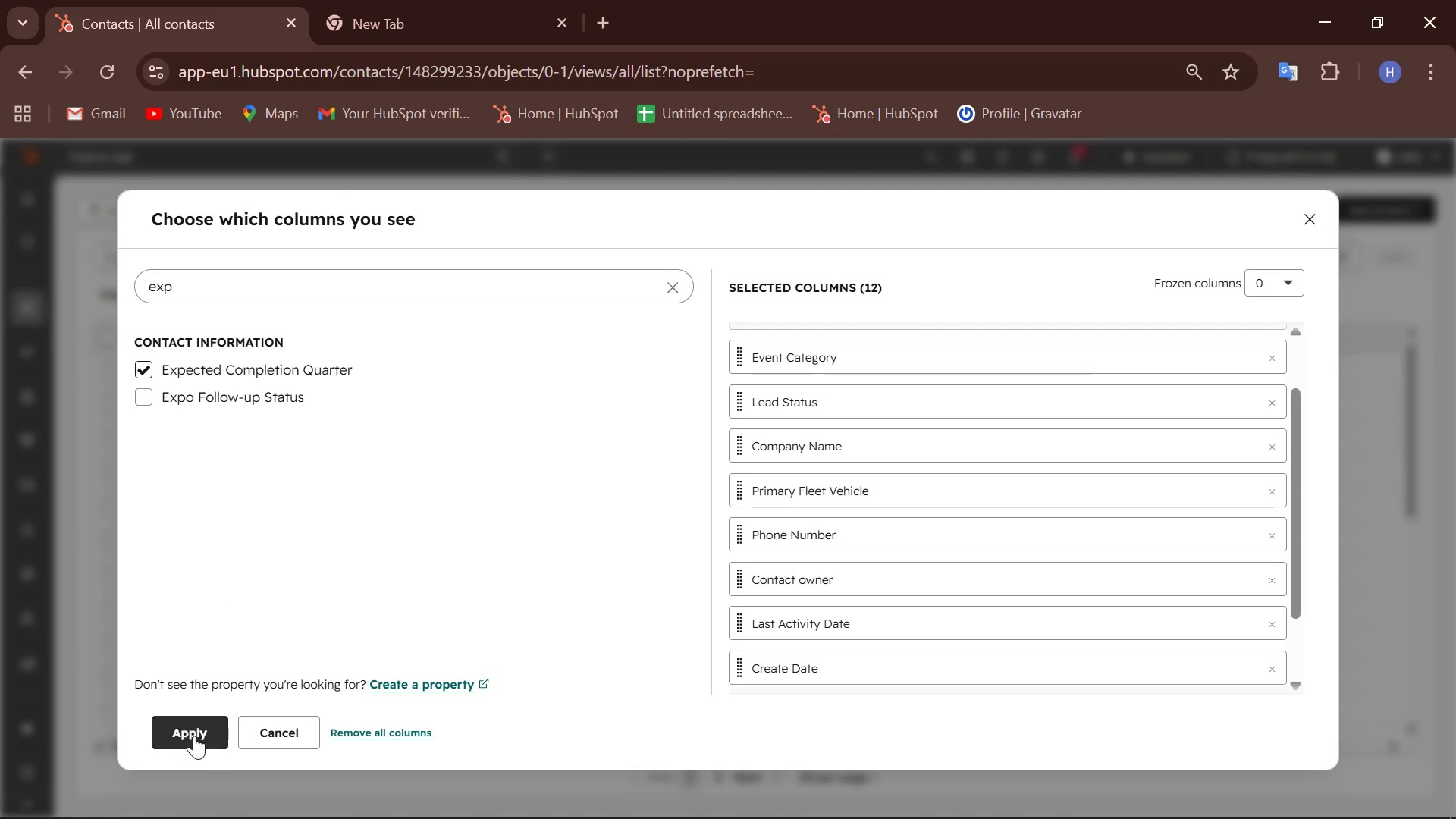 
scroll: coordinate [784, 521], scroll_direction: down, amount: 7.0
 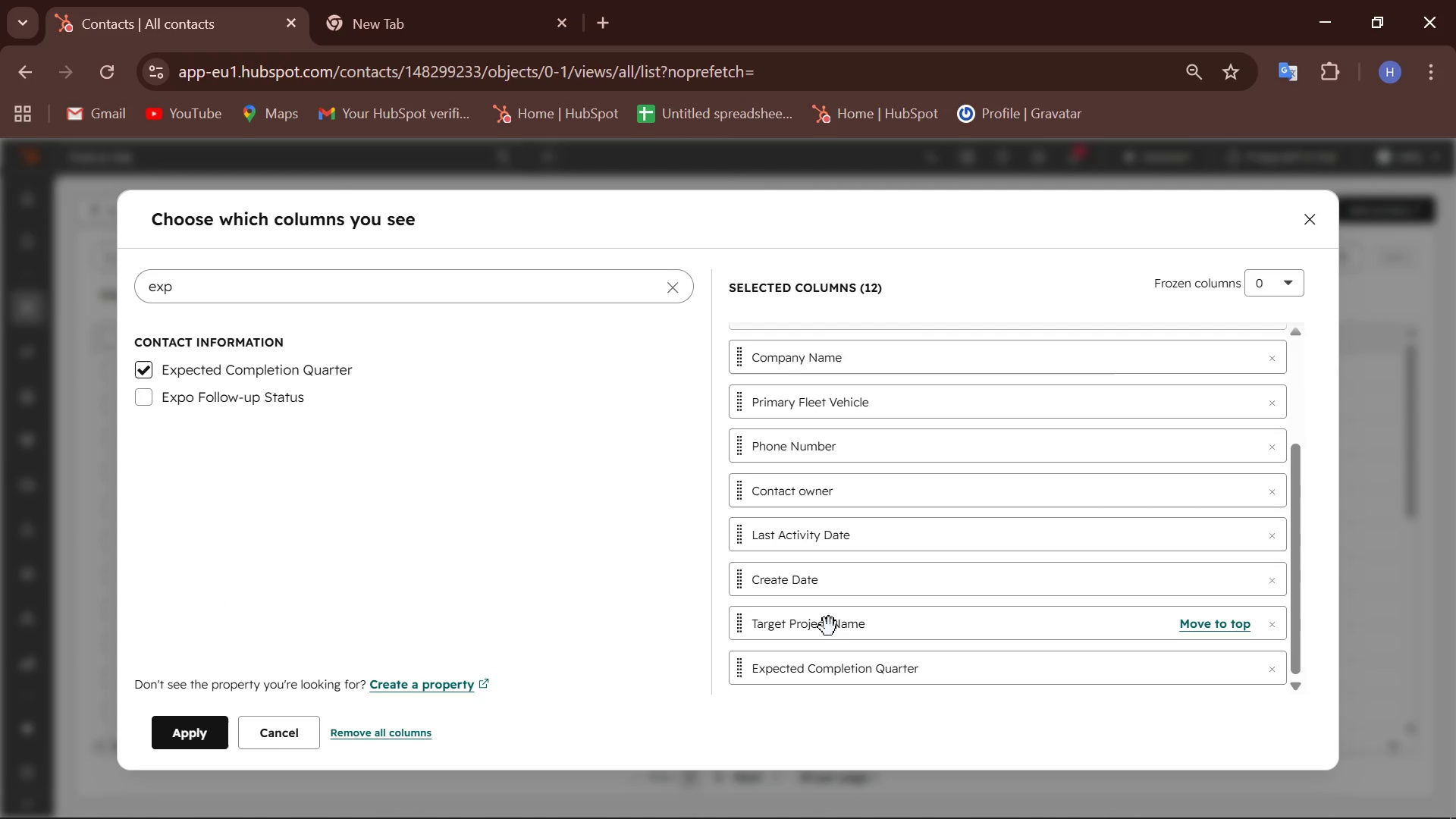 
left_click_drag(start_coordinate=[829, 627], to_coordinate=[817, 437])
 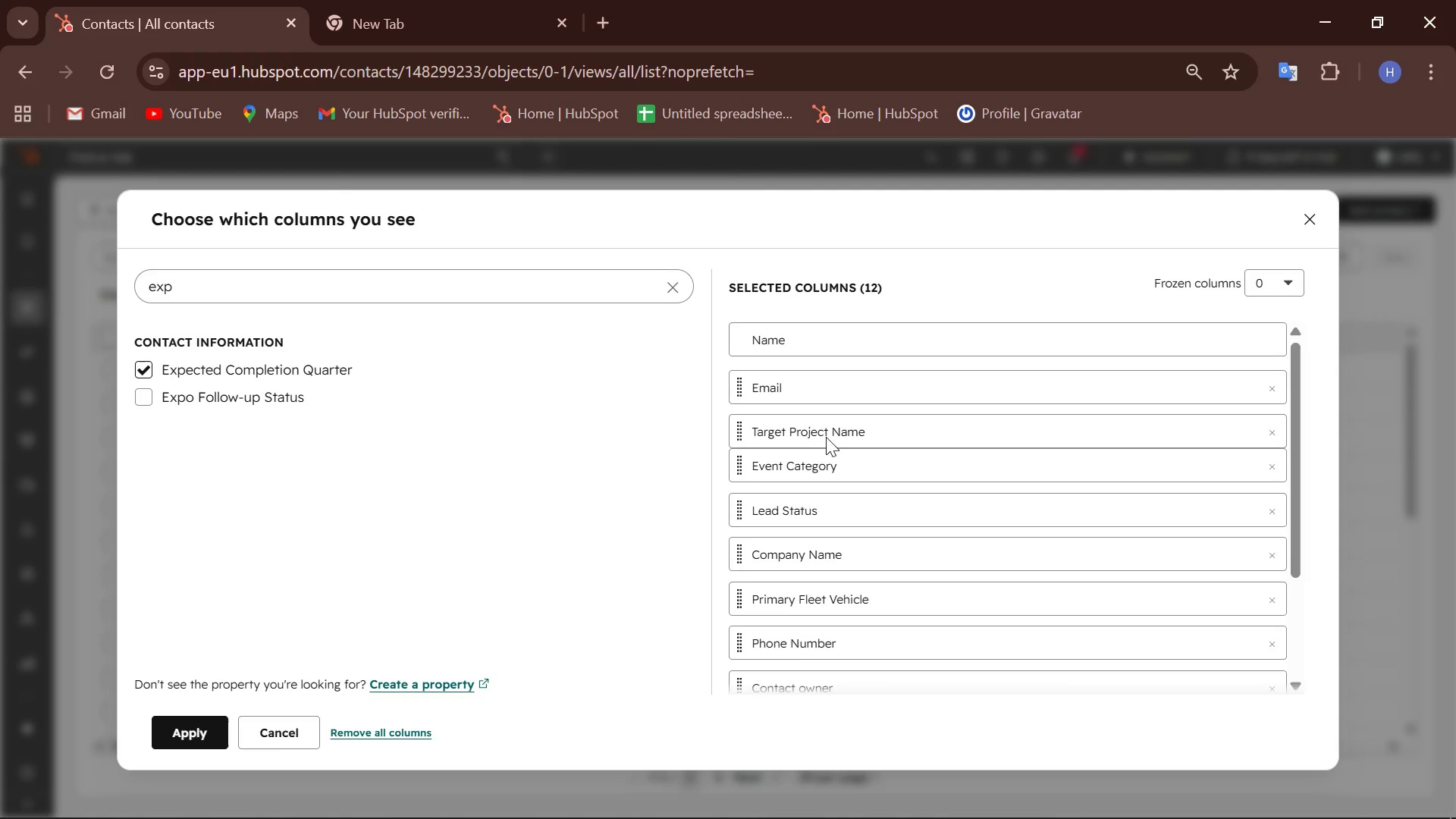 
scroll: coordinate [830, 441], scroll_direction: down, amount: 7.0
 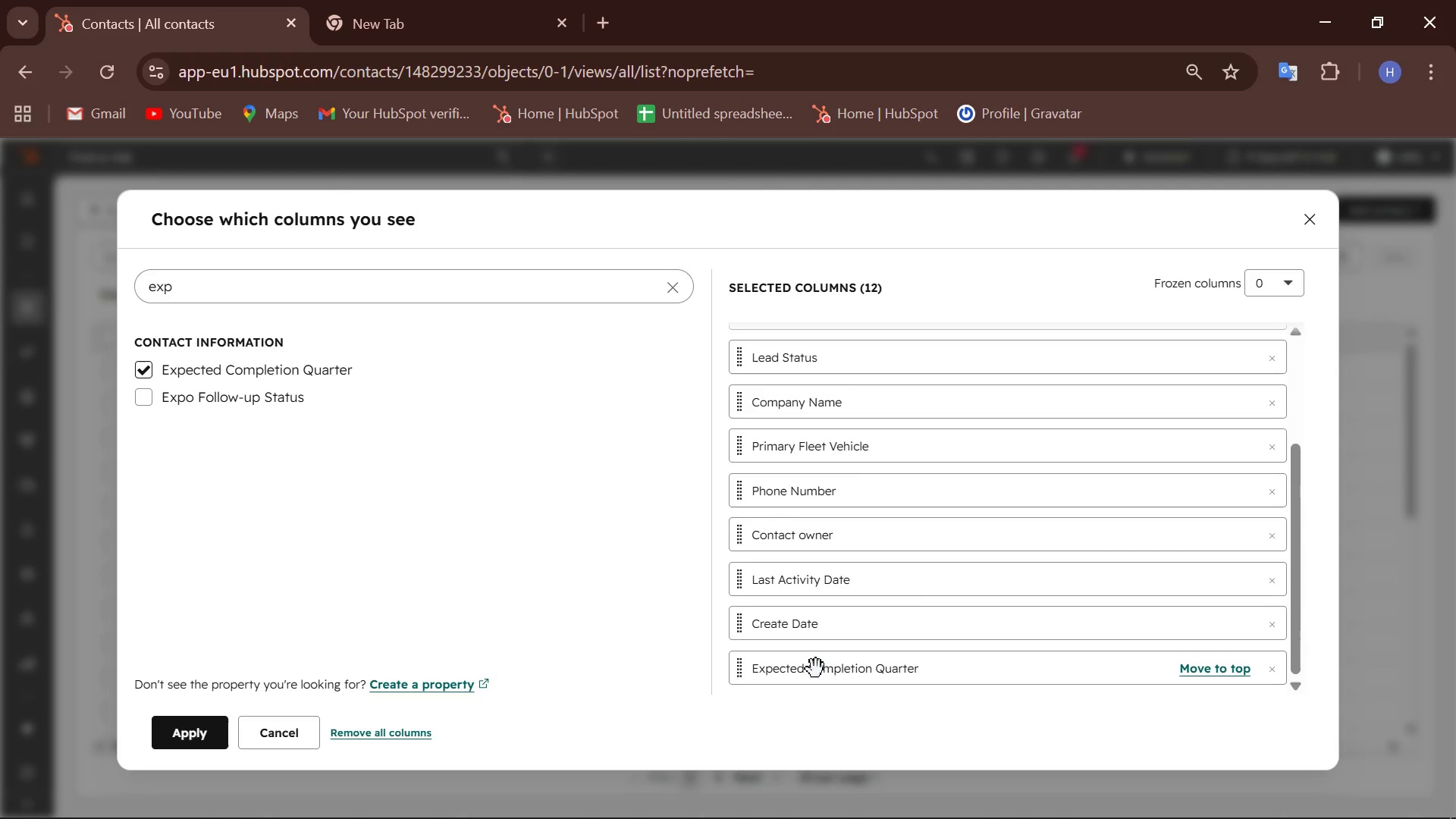 
left_click_drag(start_coordinate=[816, 669], to_coordinate=[823, 460])
 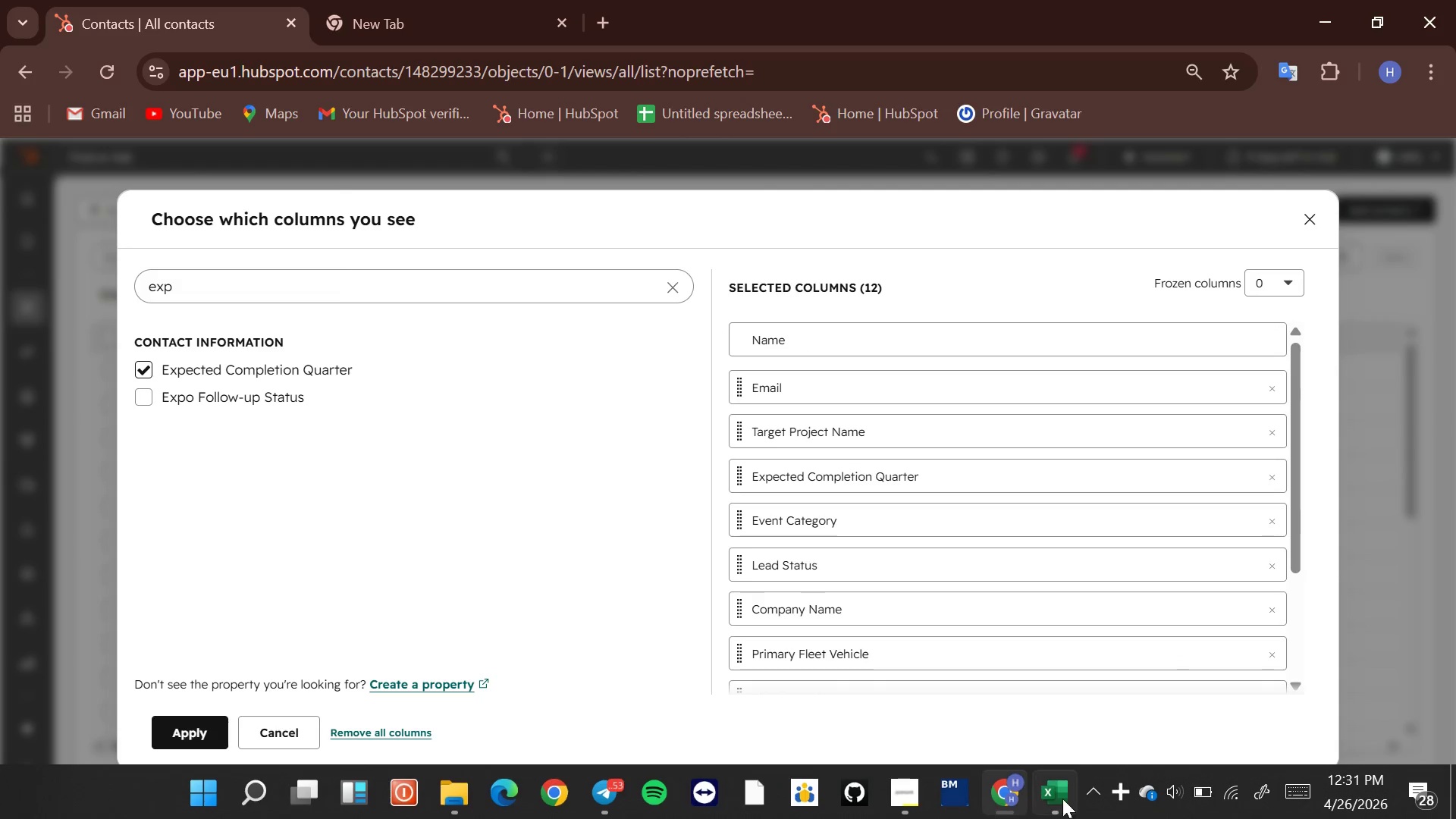 
left_click([1063, 797])
 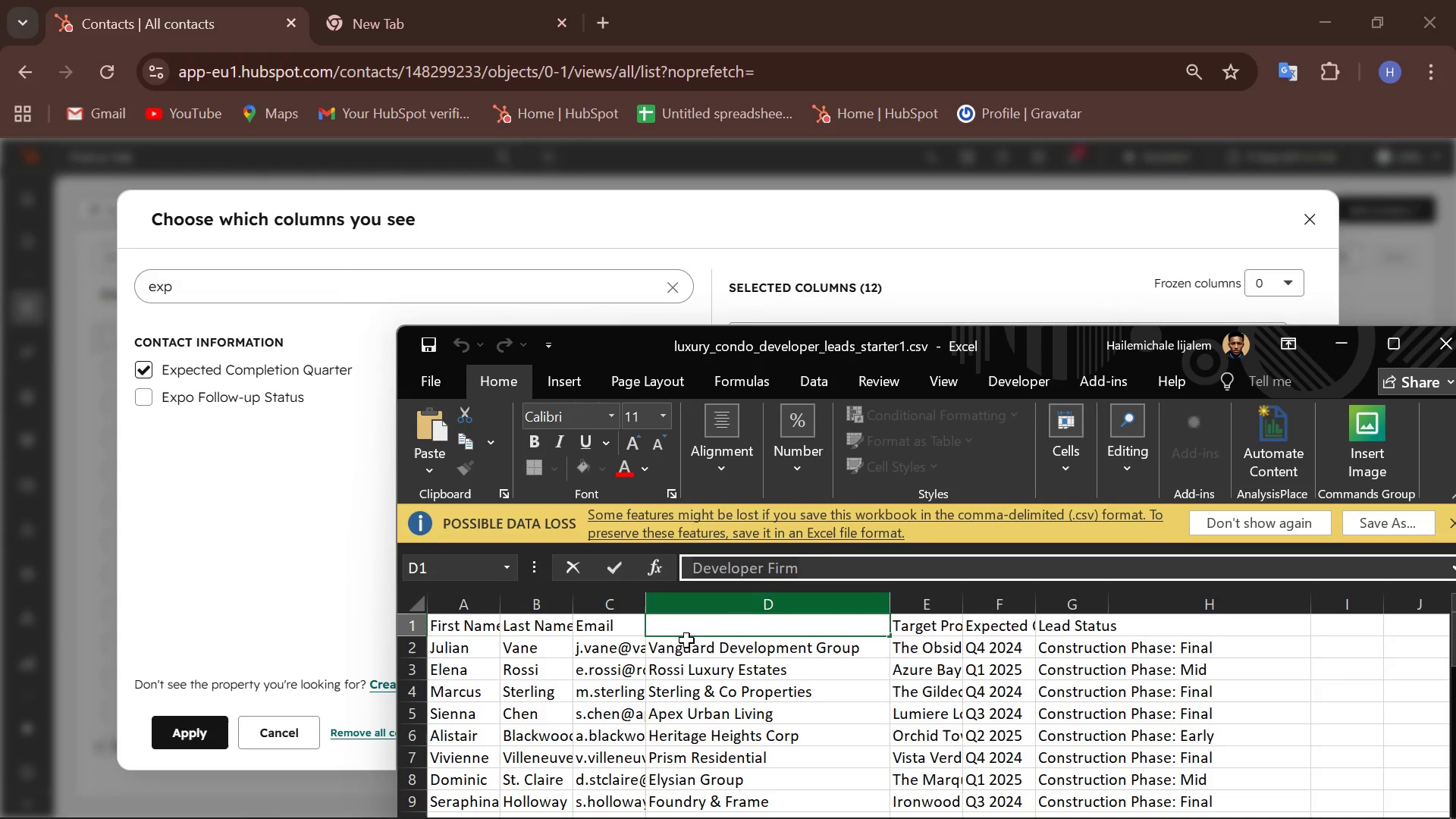 
scroll: coordinate [659, 650], scroll_direction: up, amount: 1.0
 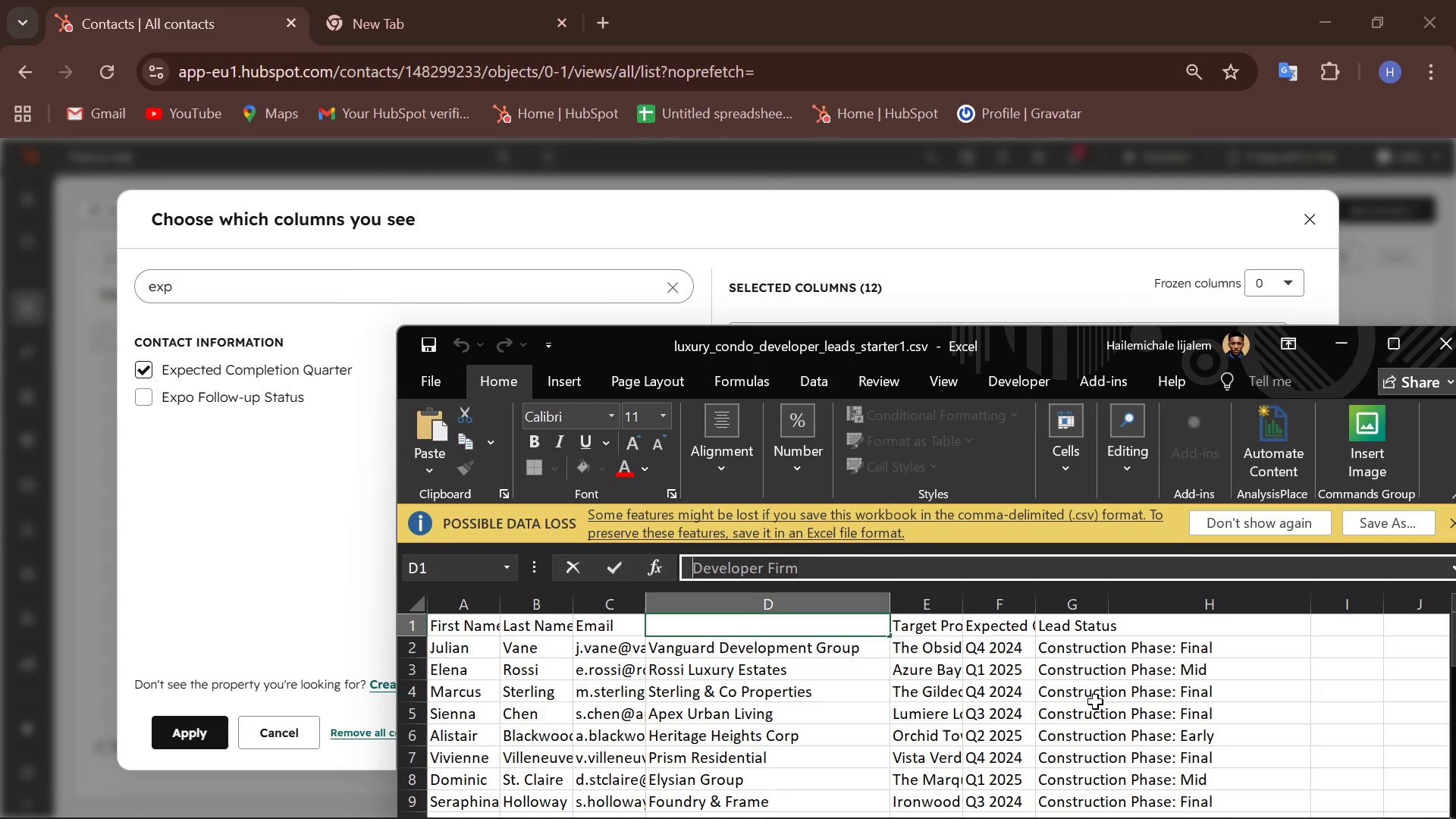 
left_click([1128, 704])
 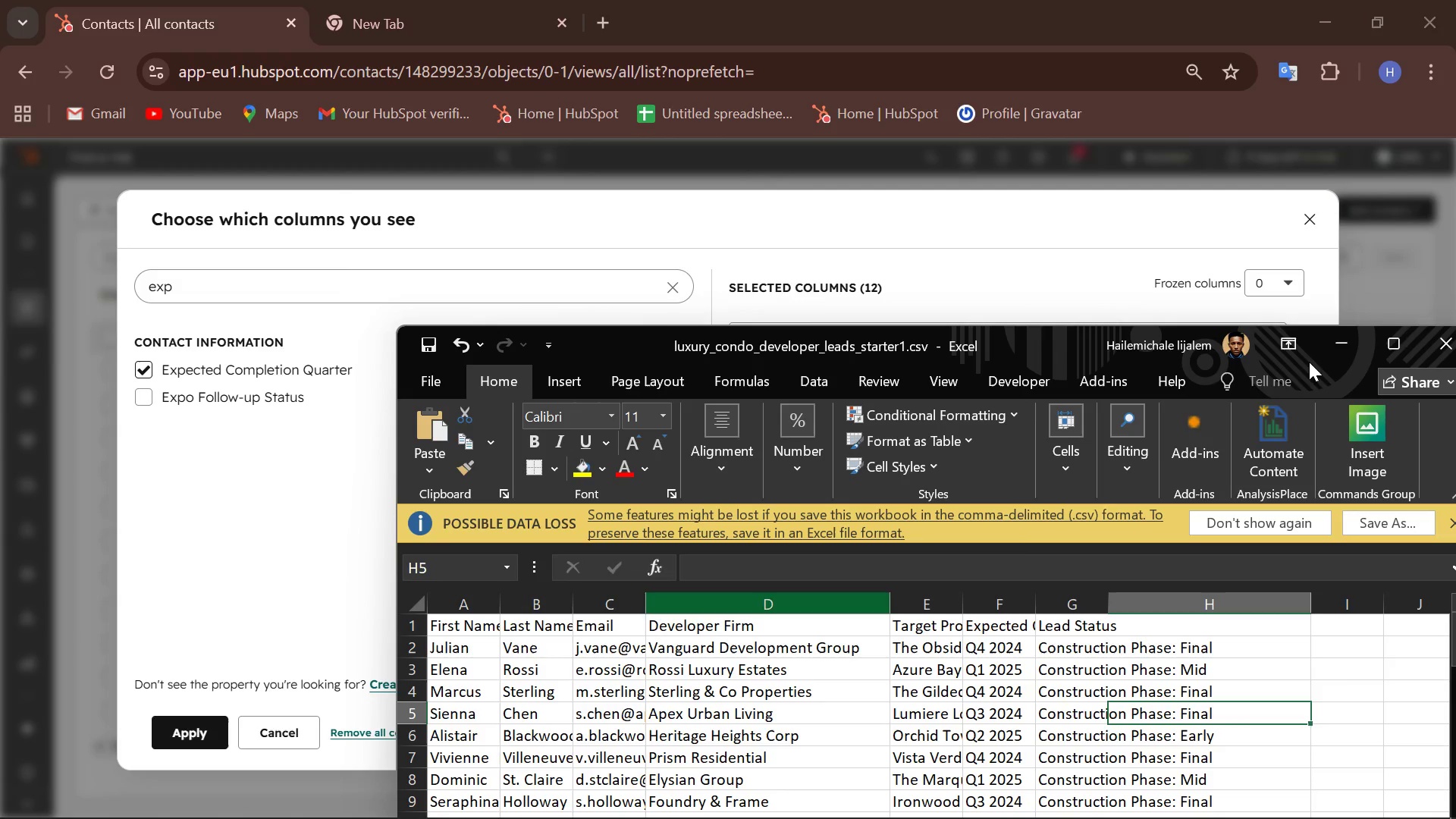 
left_click([1351, 337])
 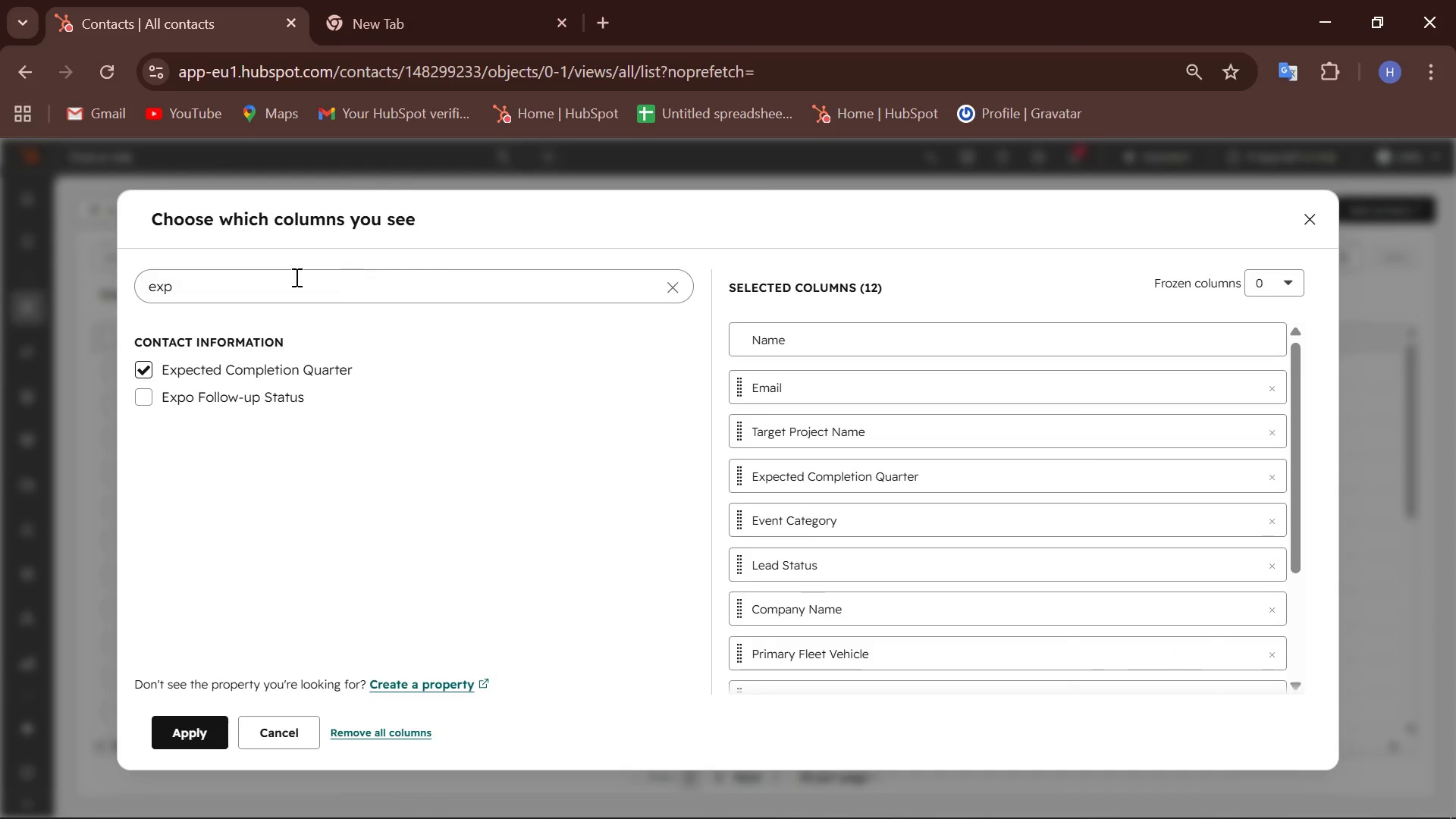 
left_click_drag(start_coordinate=[295, 277], to_coordinate=[14, 309])
 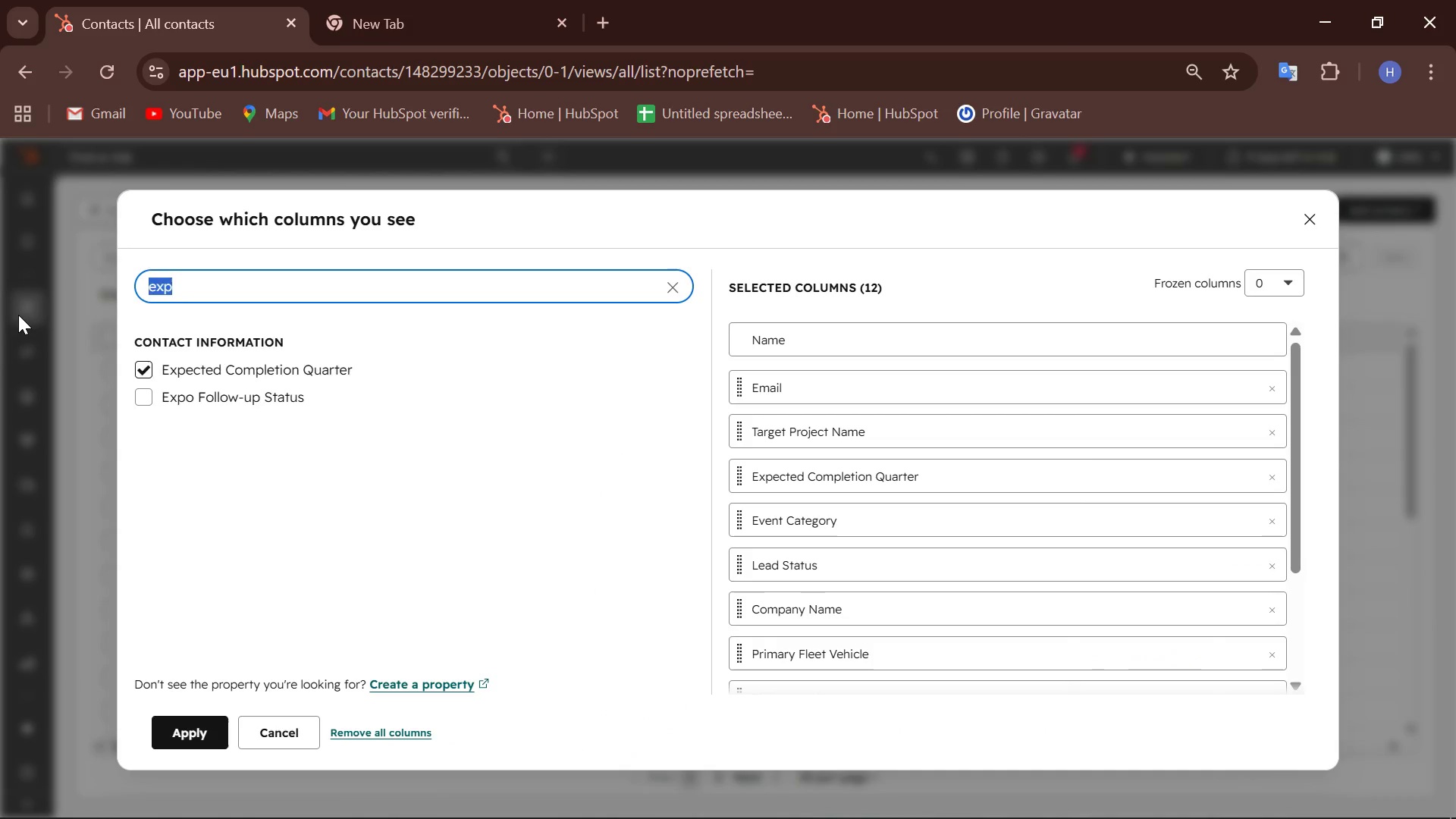 
type(dev)
 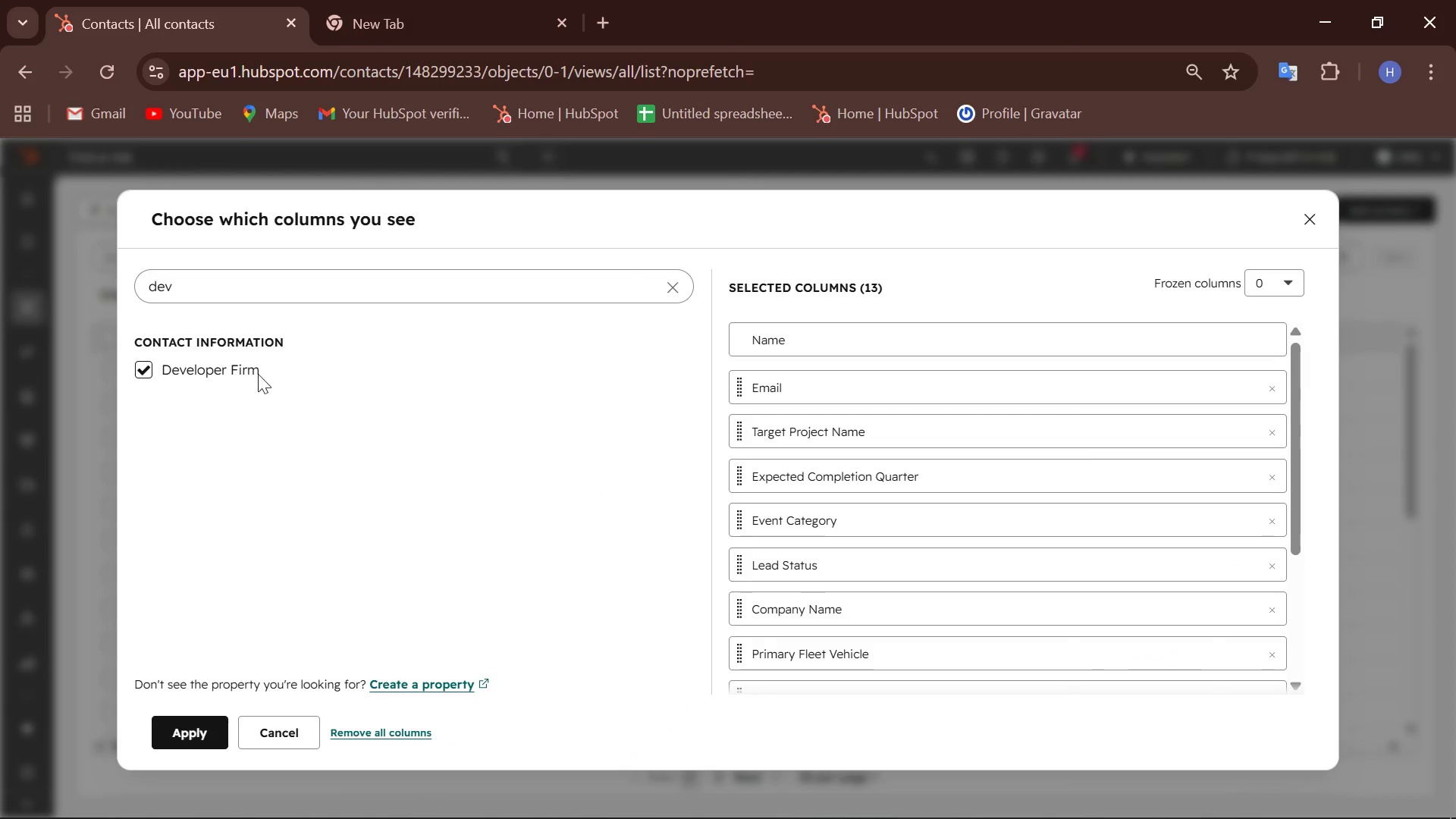 
key(Backspace)
key(Backspace)
key(Backspace)
type(lead)
 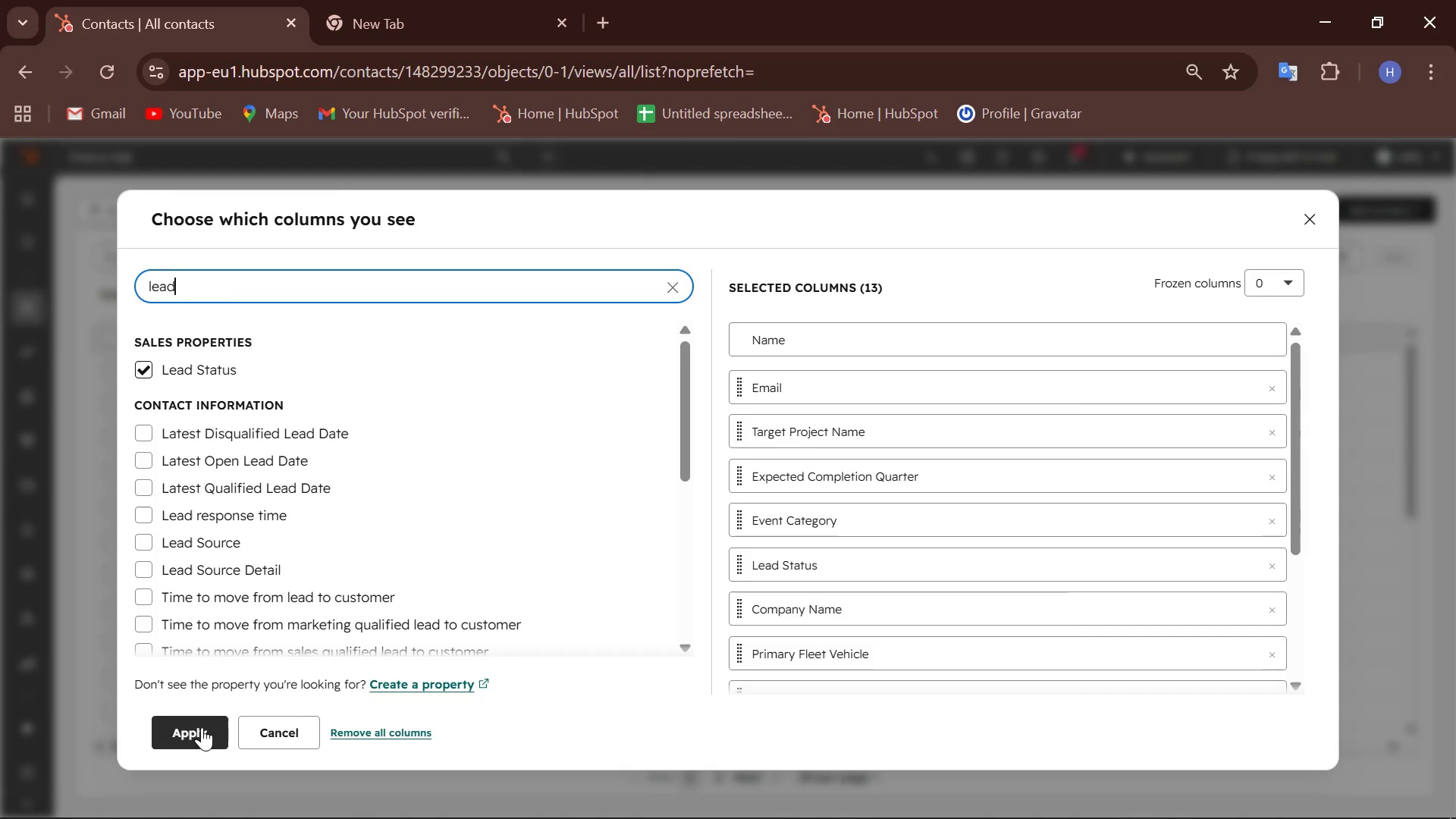 
scroll: coordinate [778, 499], scroll_direction: down, amount: 8.0
 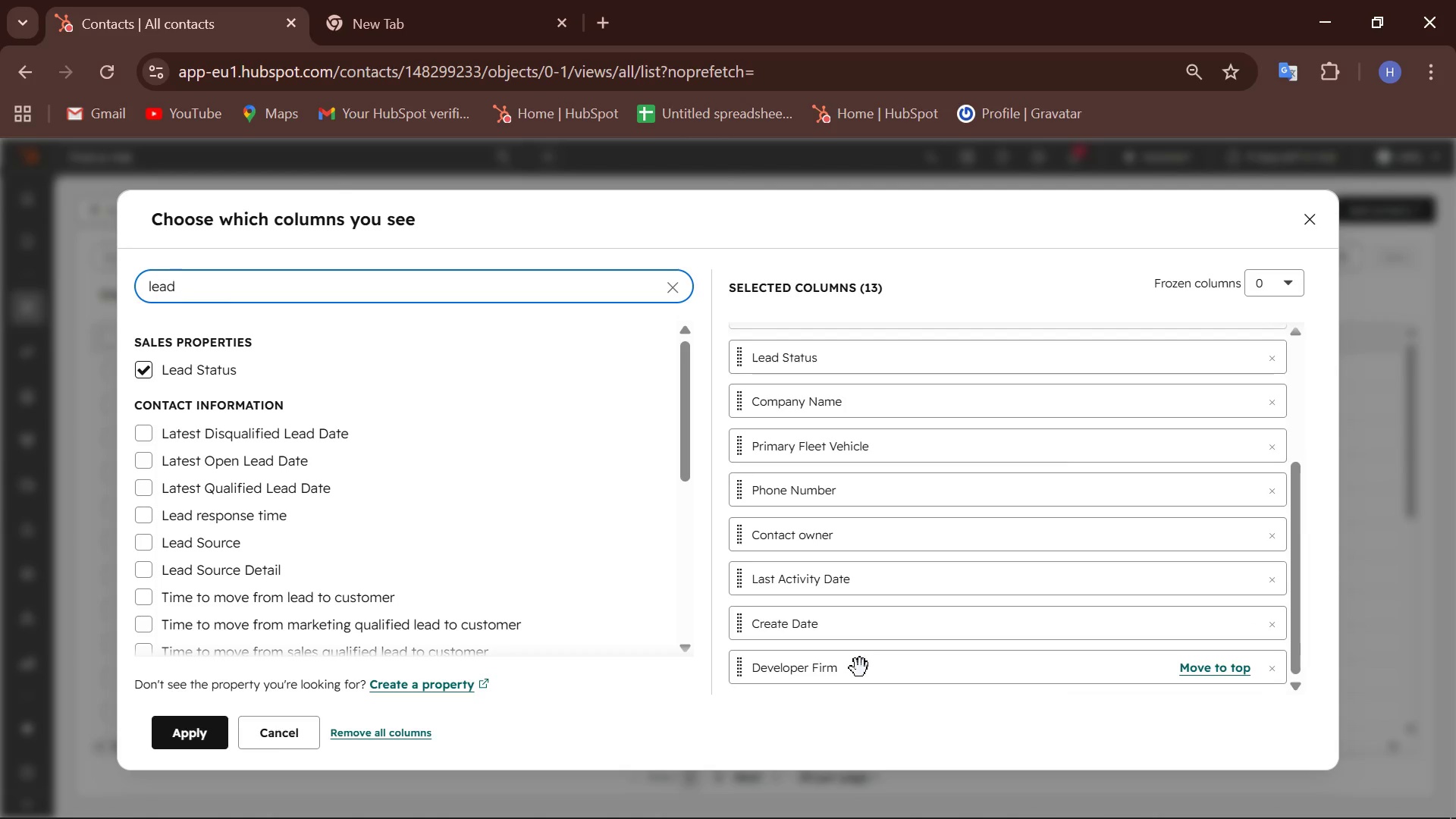 
left_click_drag(start_coordinate=[860, 668], to_coordinate=[862, 417])
 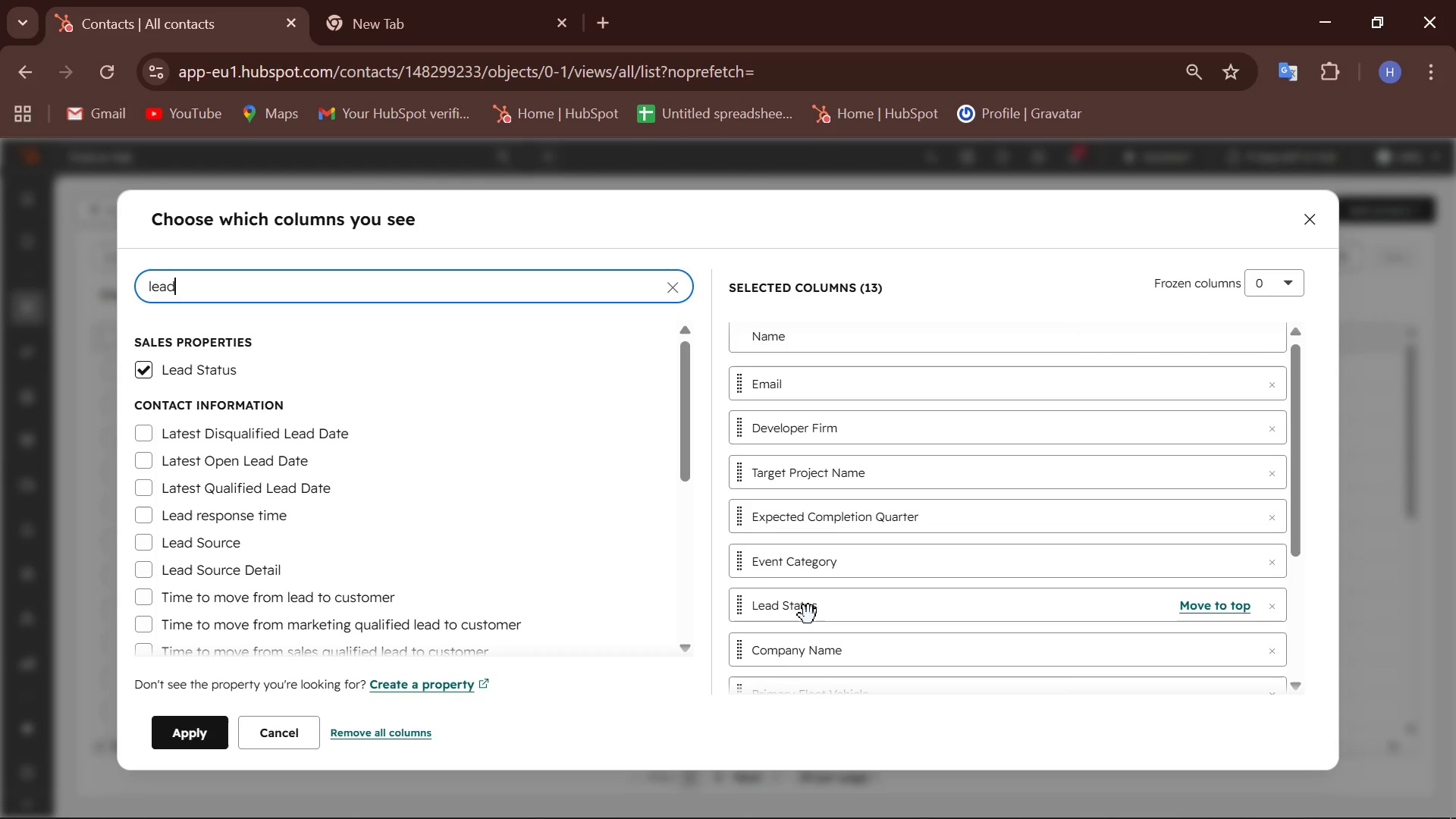 
left_click_drag(start_coordinate=[808, 615], to_coordinate=[808, 547])
 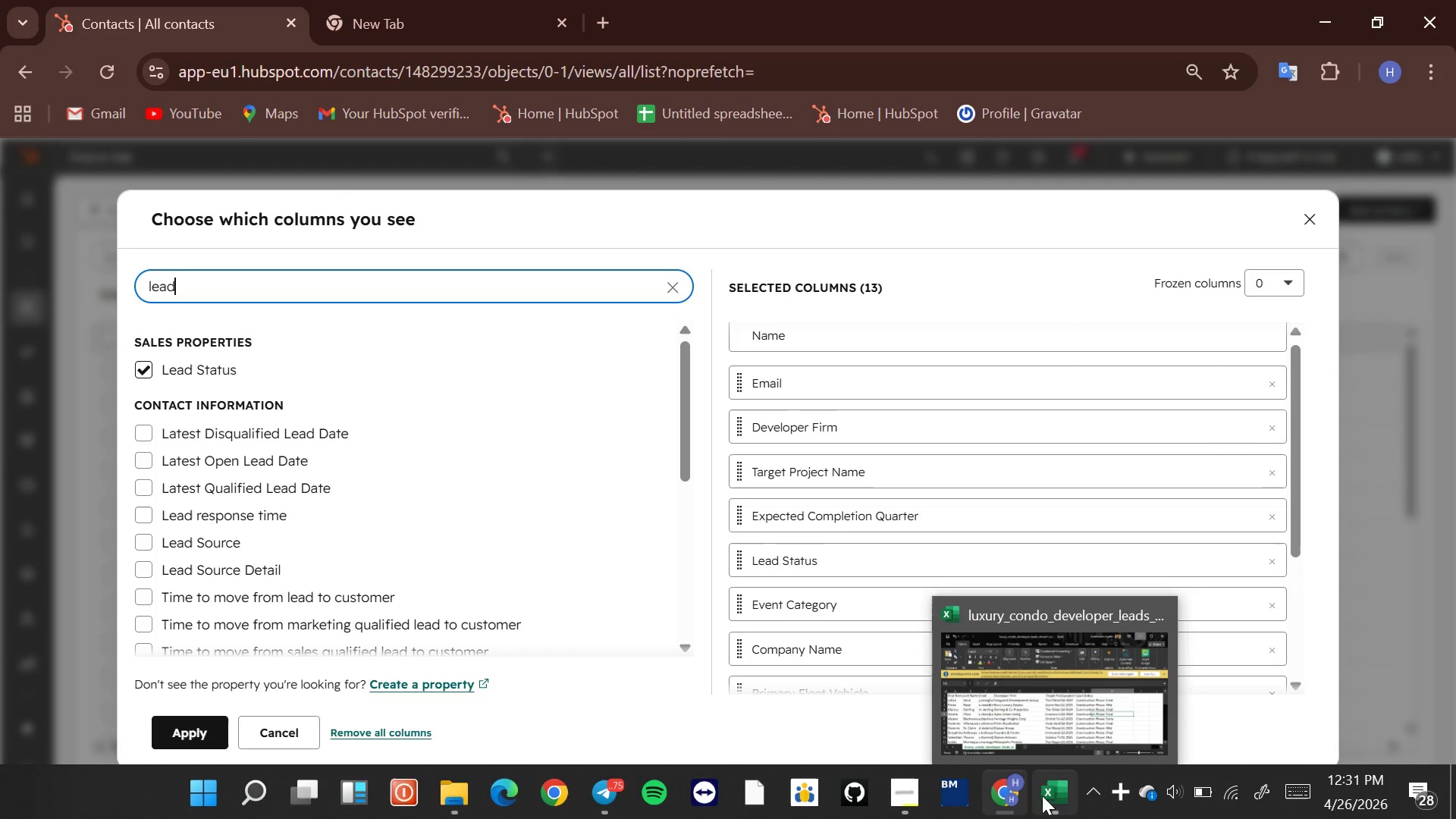 
left_click([1069, 799])
 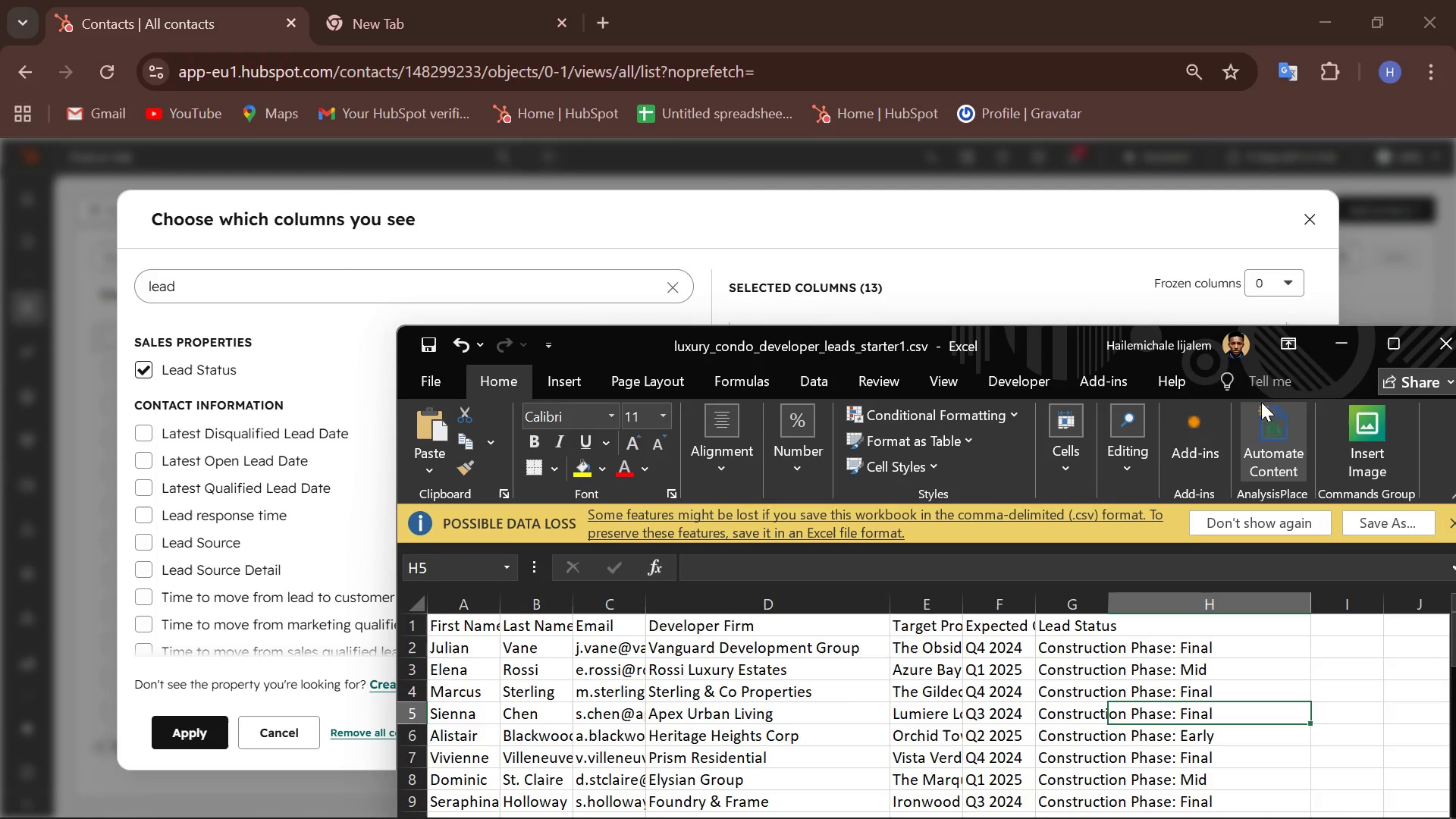 
left_click([1331, 352])
 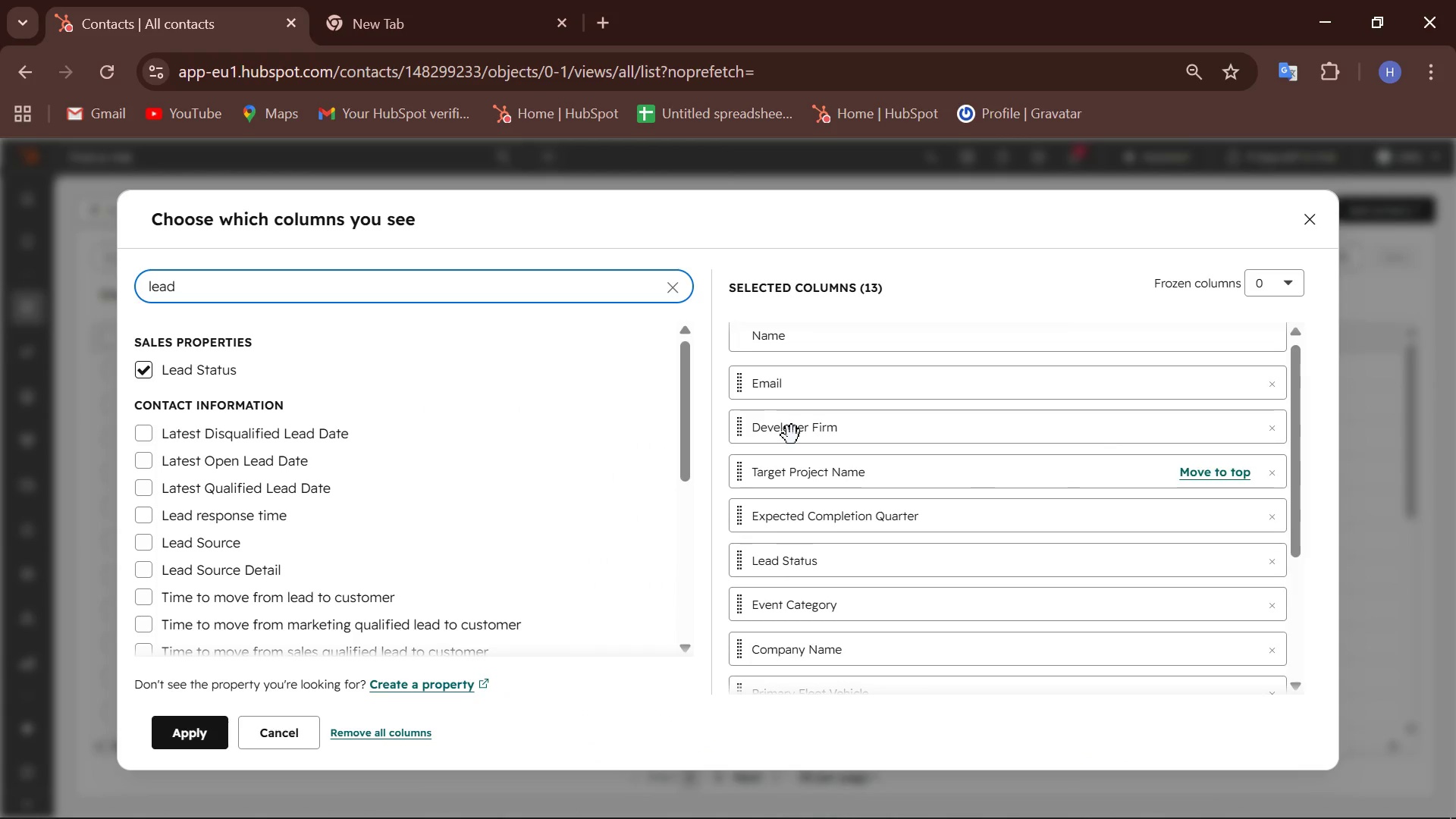 
scroll: coordinate [792, 435], scroll_direction: up, amount: 2.0
 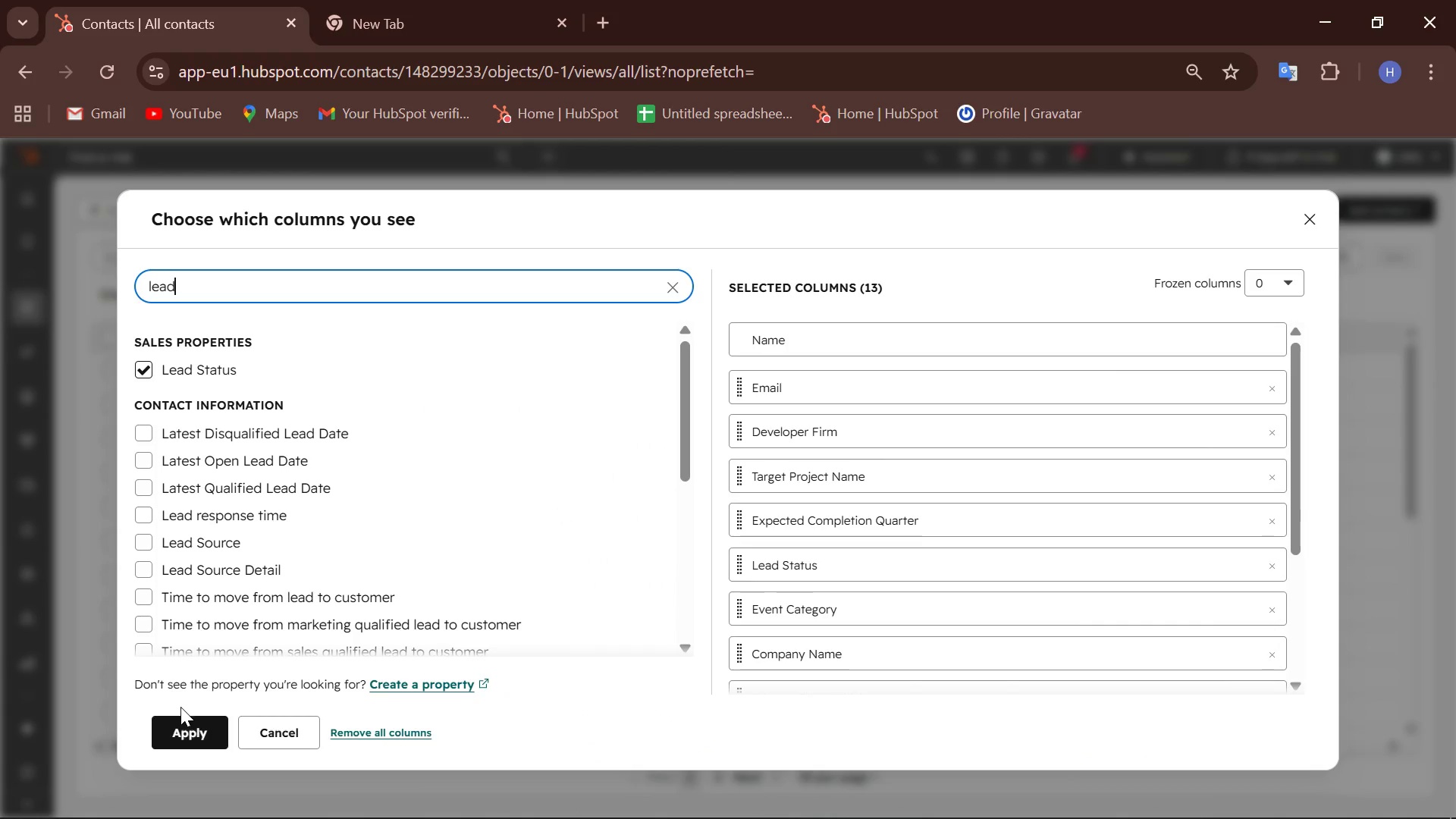 
left_click([189, 723])
 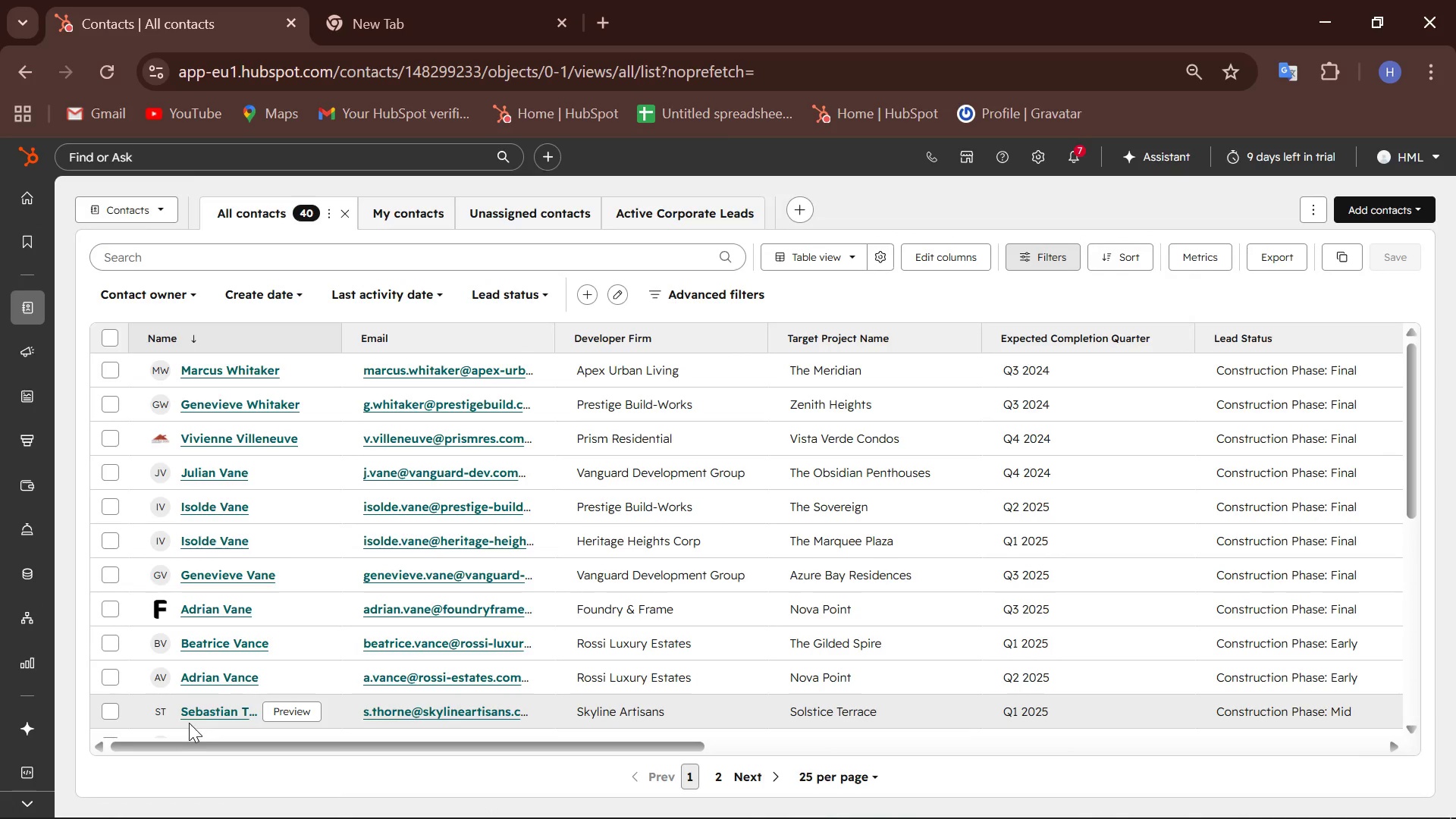 
scroll: coordinate [322, 548], scroll_direction: up, amount: 2.0
 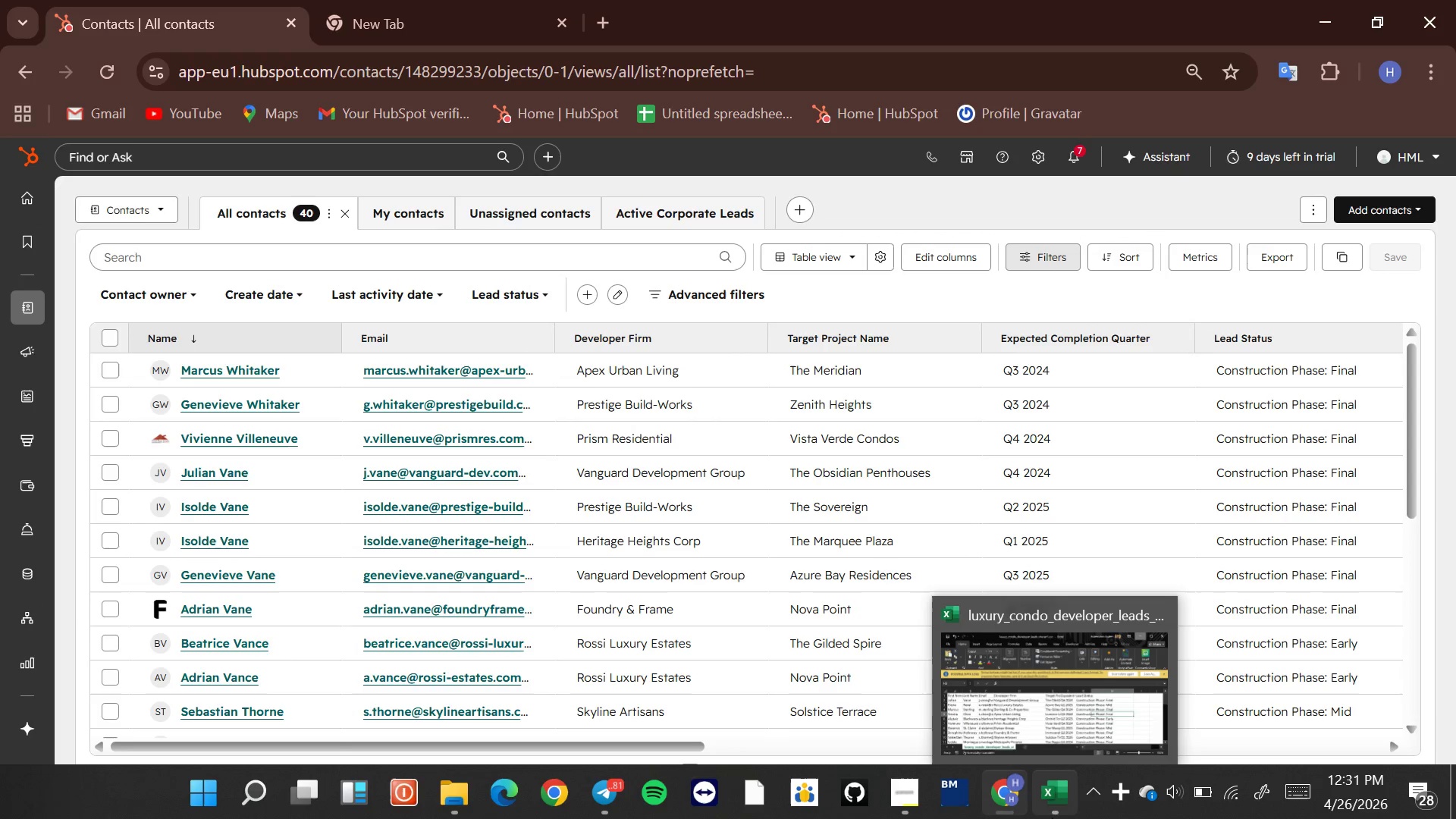 
right_click([1109, 786])
 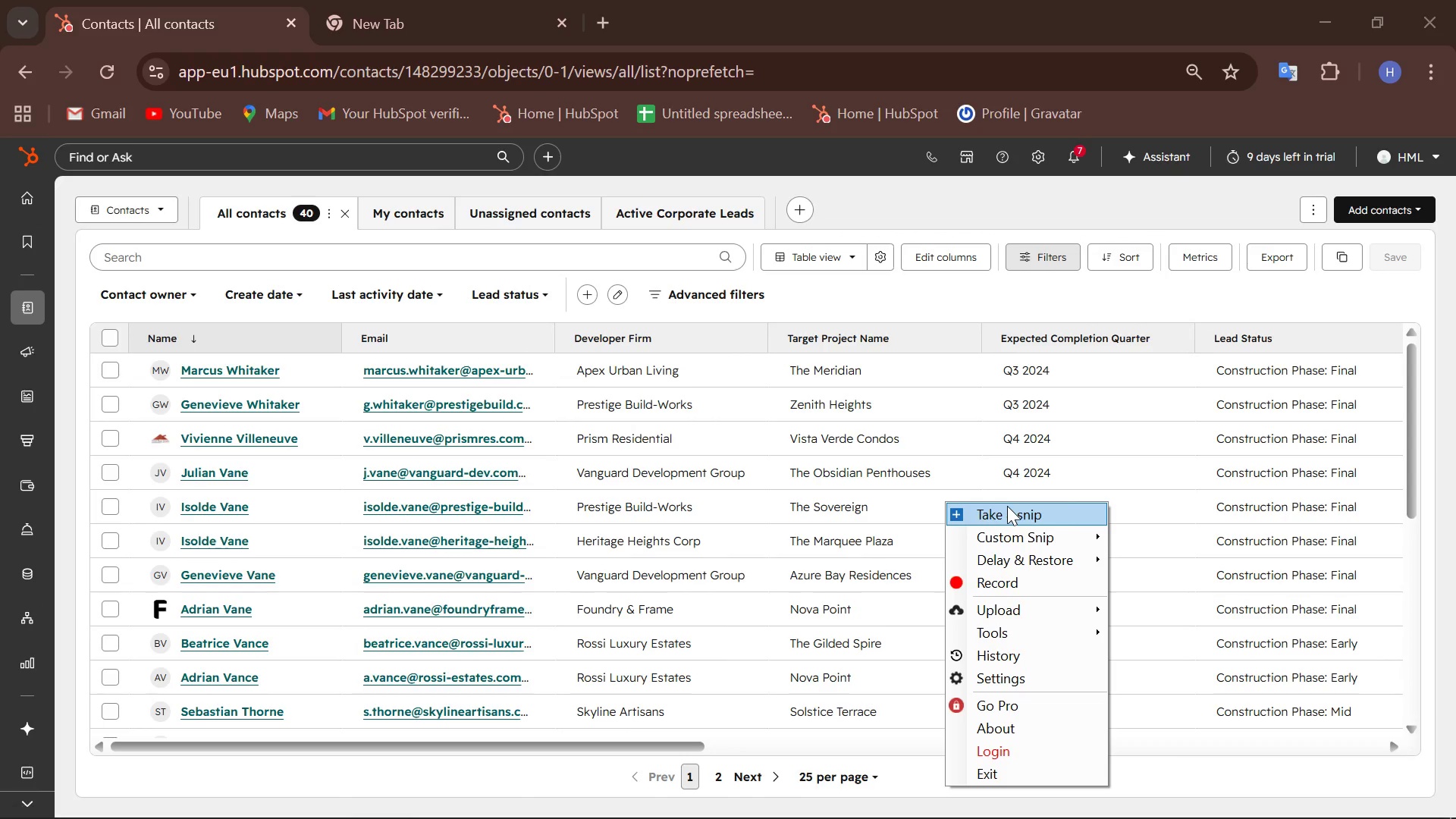 
left_click([1007, 506])
 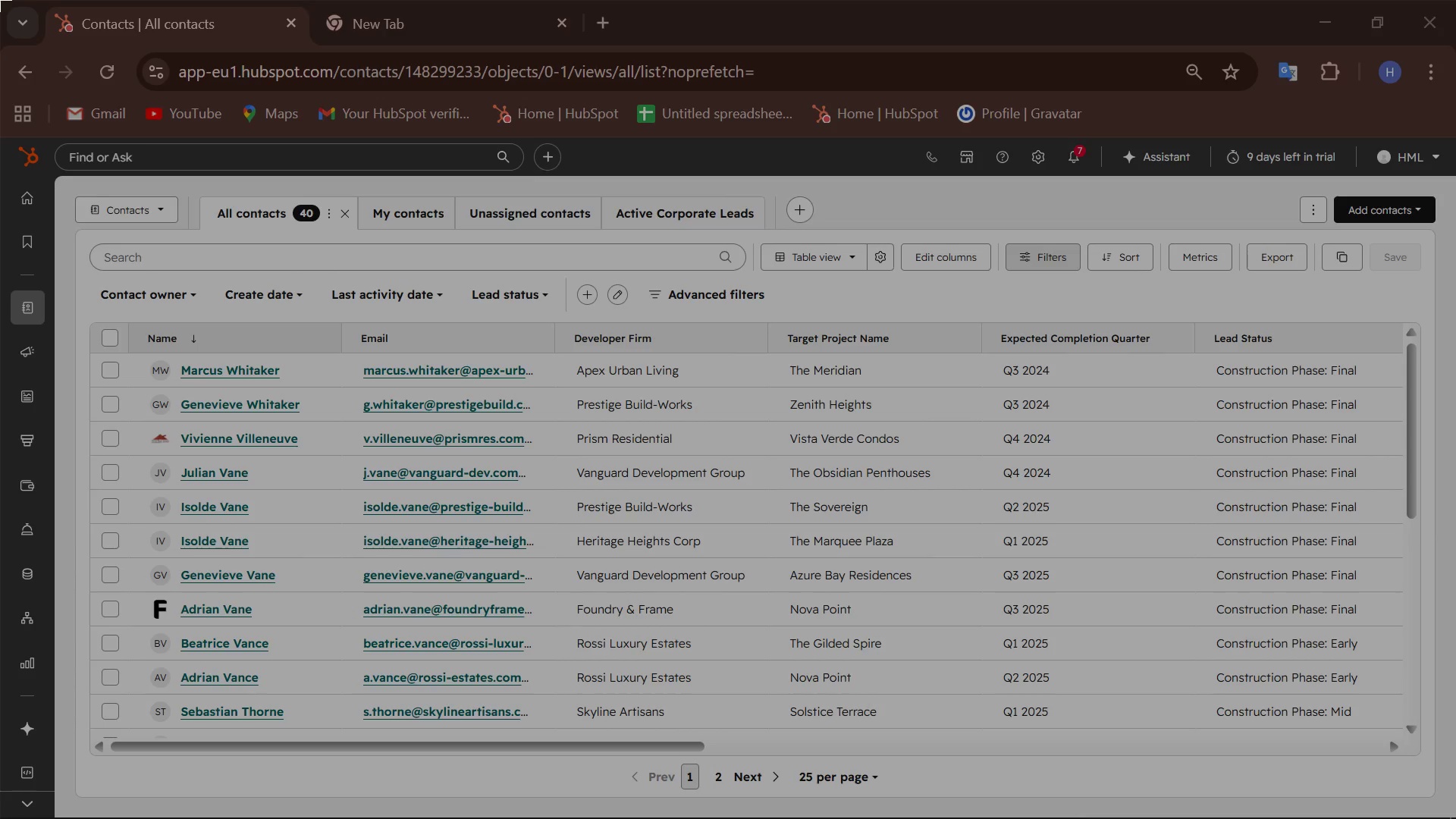 
left_click_drag(start_coordinate=[0, 0], to_coordinate=[1455, 818])
 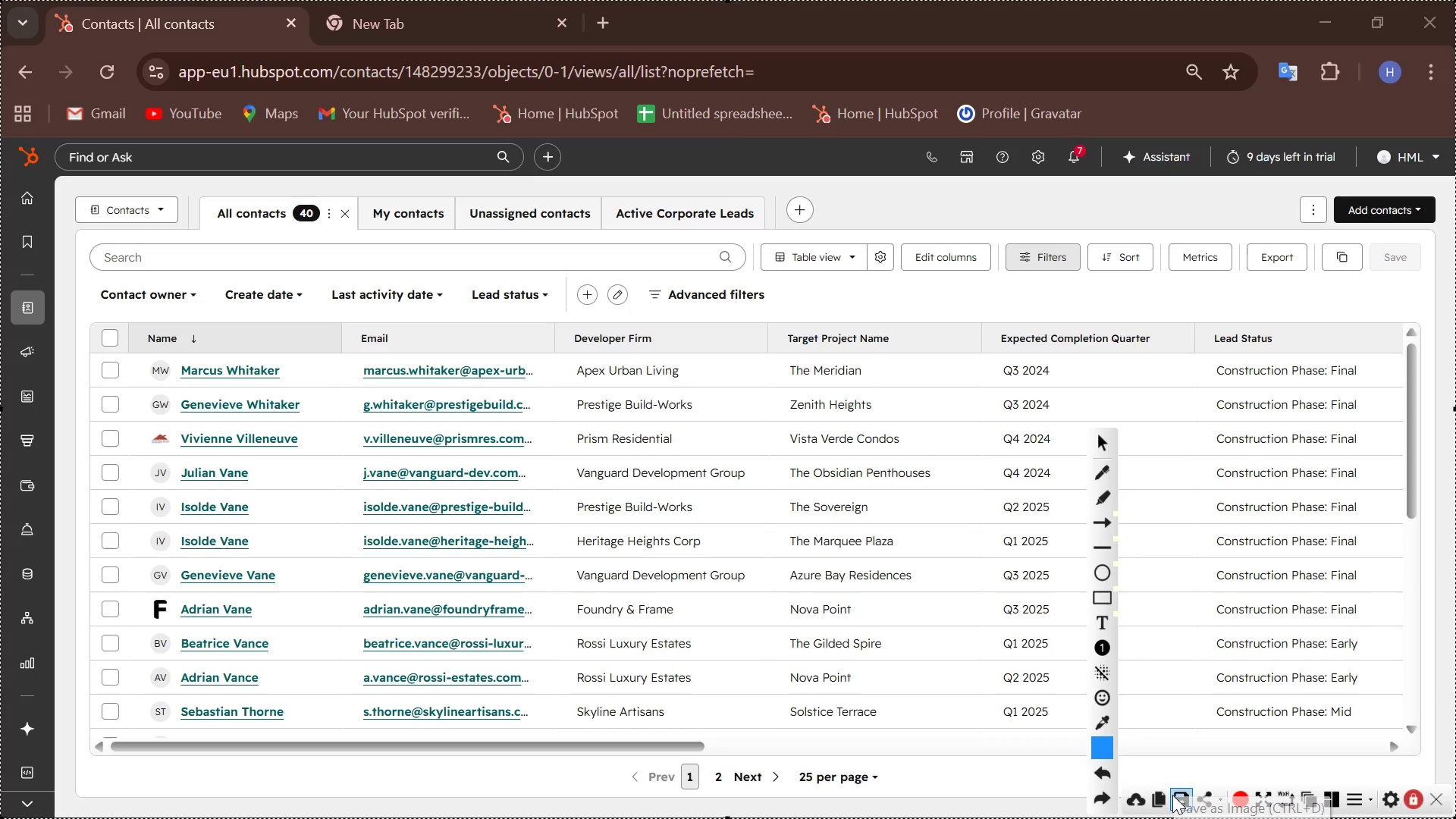 
left_click([1178, 792])
 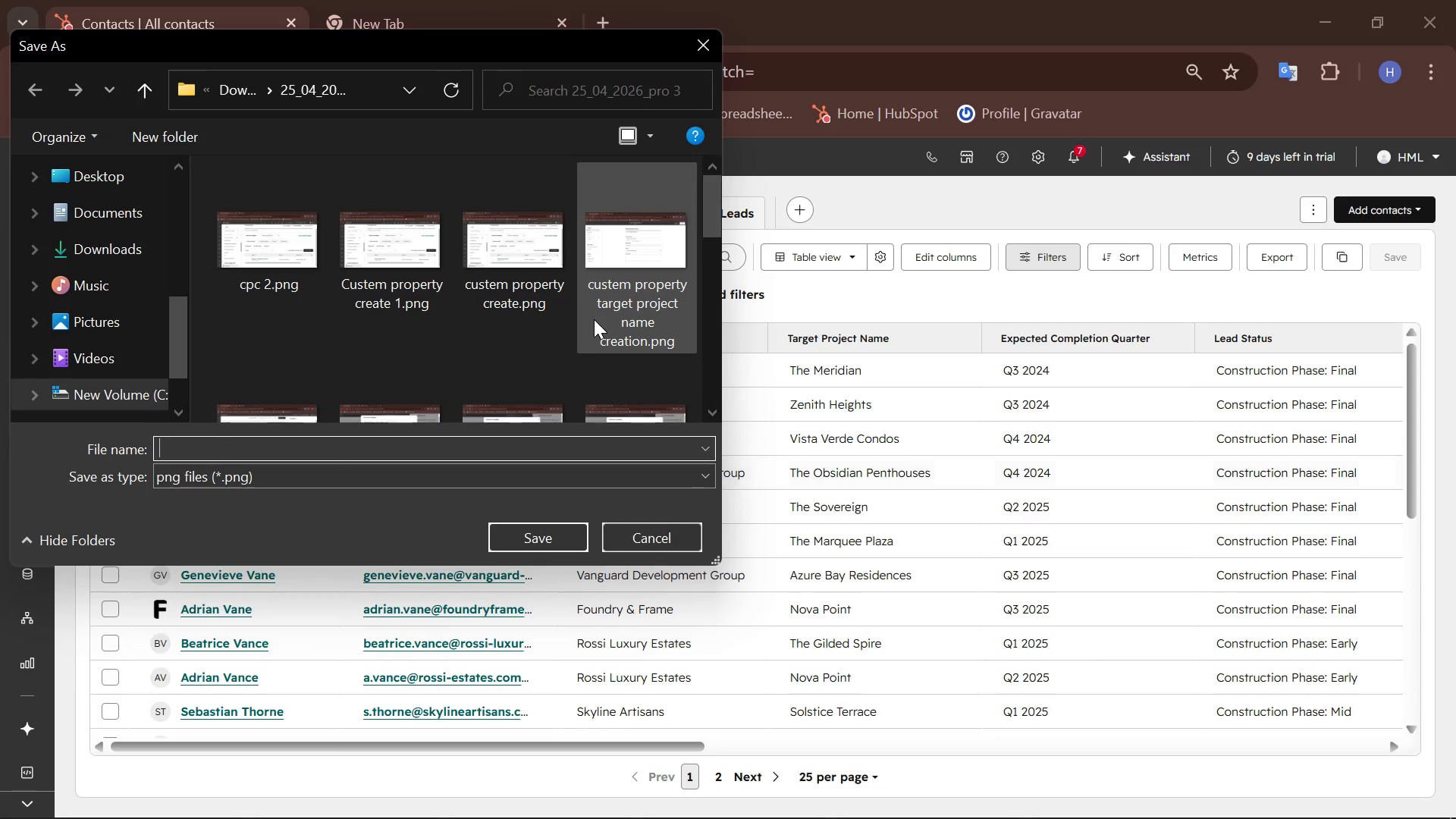 
type(im po)
key(Backspace)
key(Backspace)
key(Backspace)
type(ported file)
 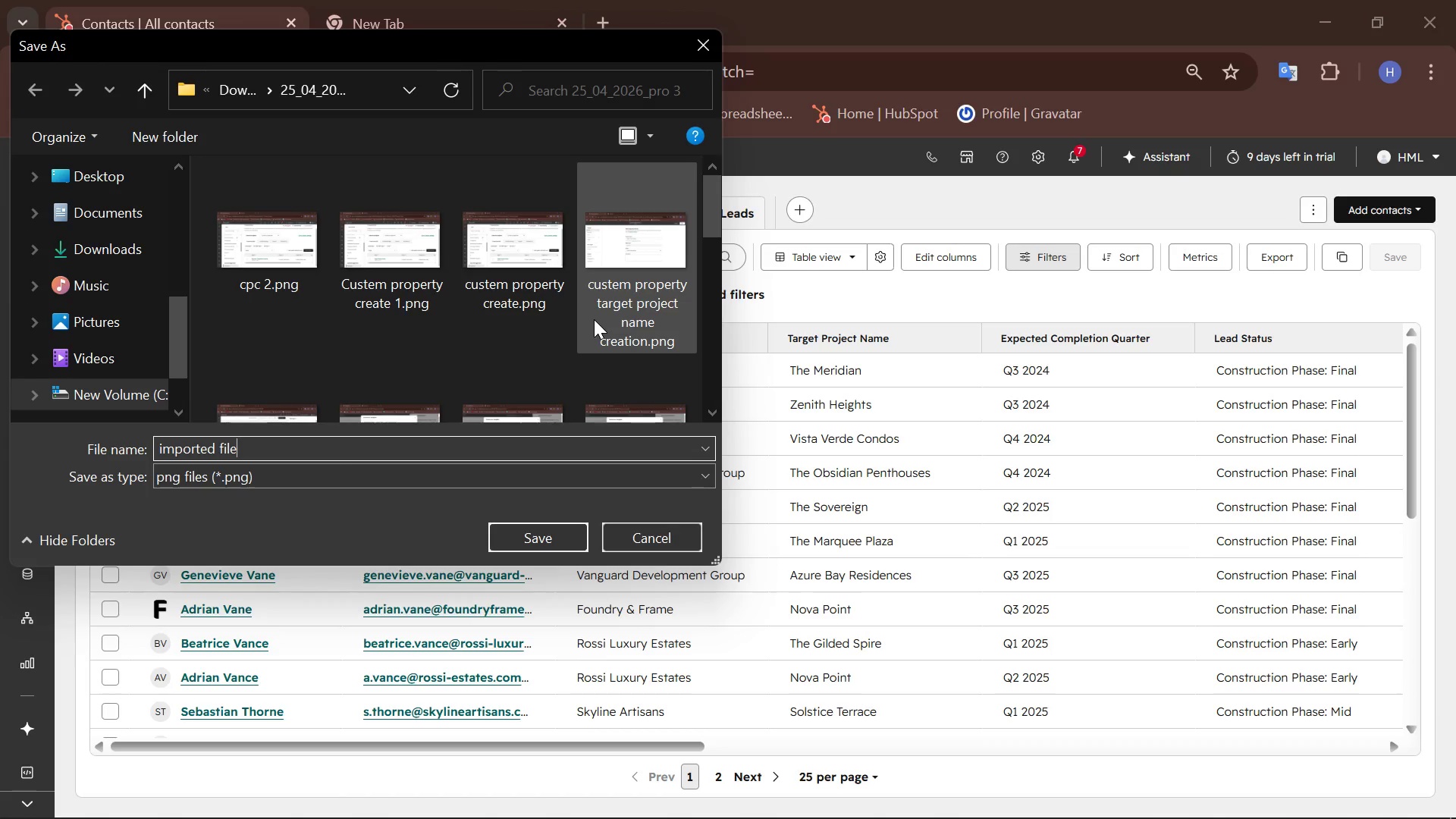 
wait(20.59)
 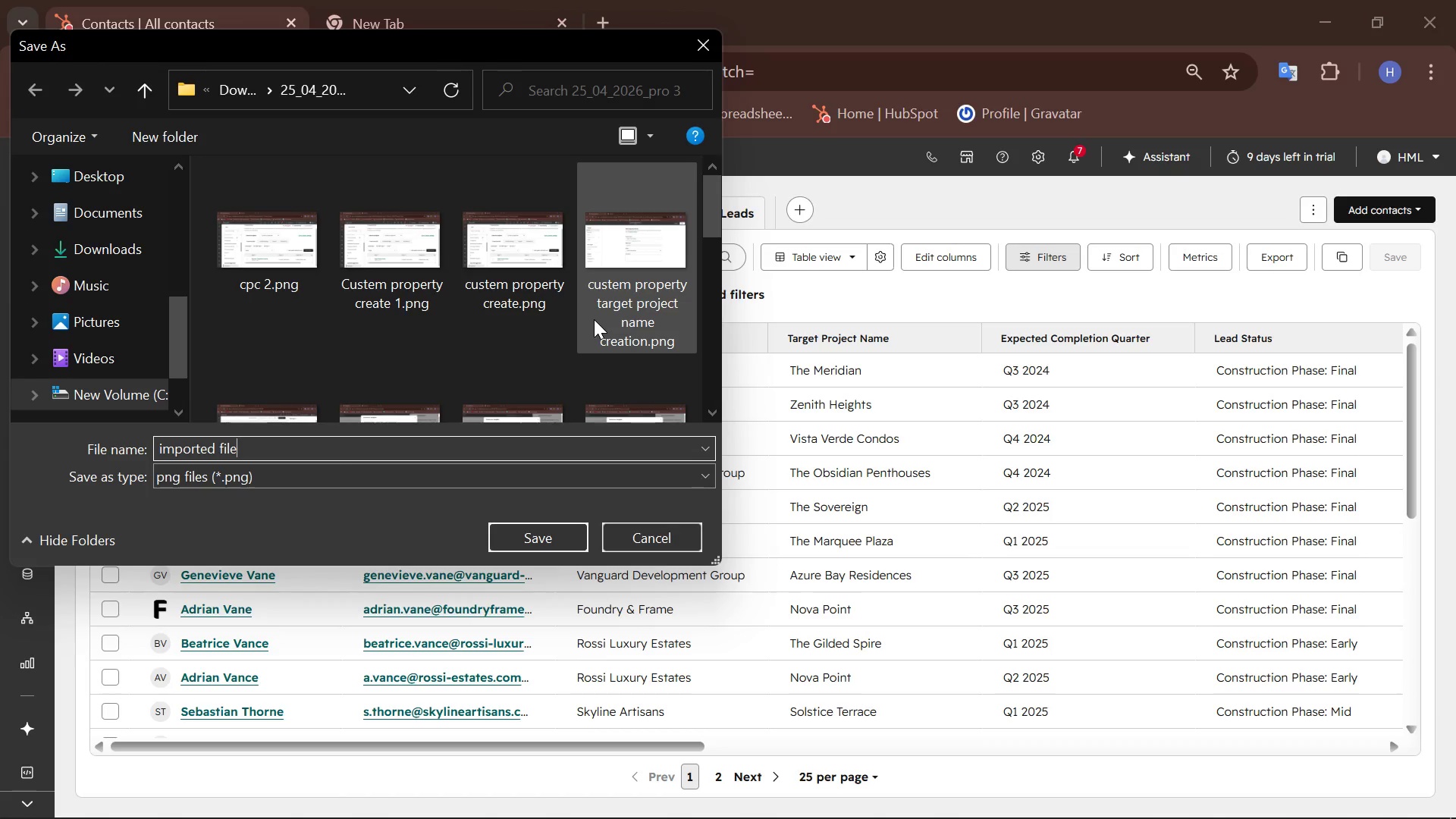 
scroll: coordinate [632, 599], scroll_direction: down, amount: 7.0
 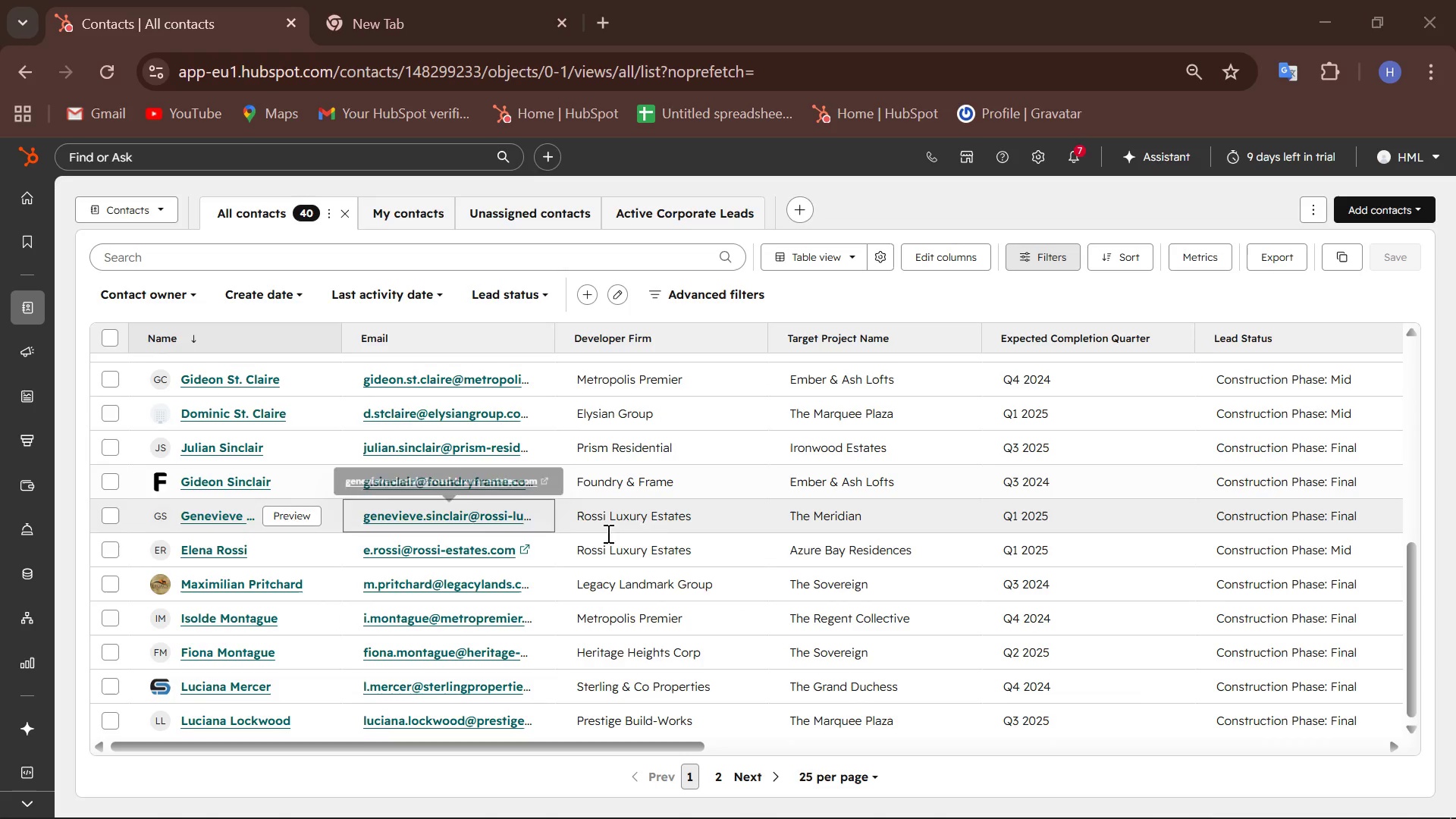 
scroll: coordinate [1177, 537], scroll_direction: up, amount: 3.0
 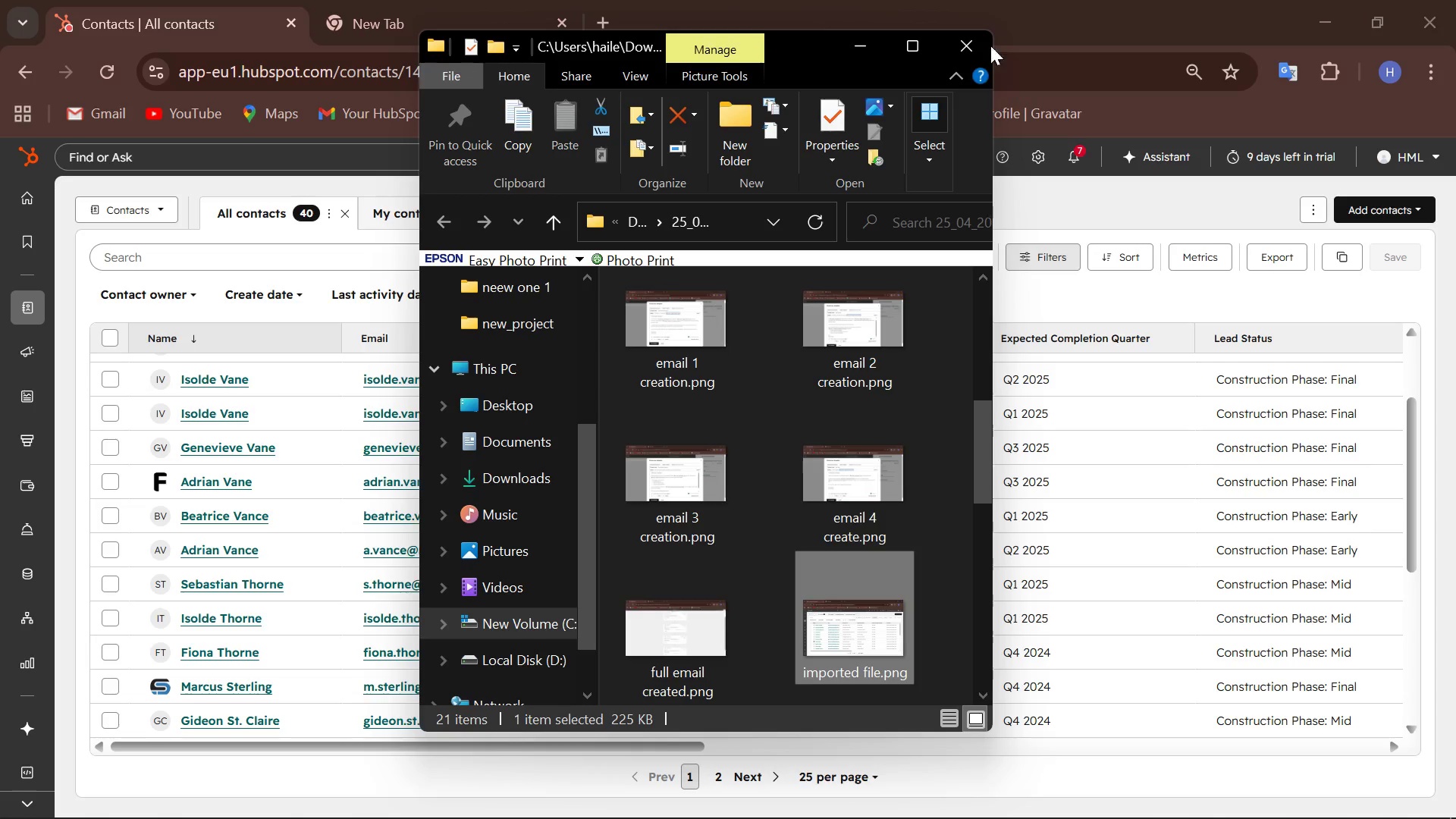 
left_click([859, 64])
 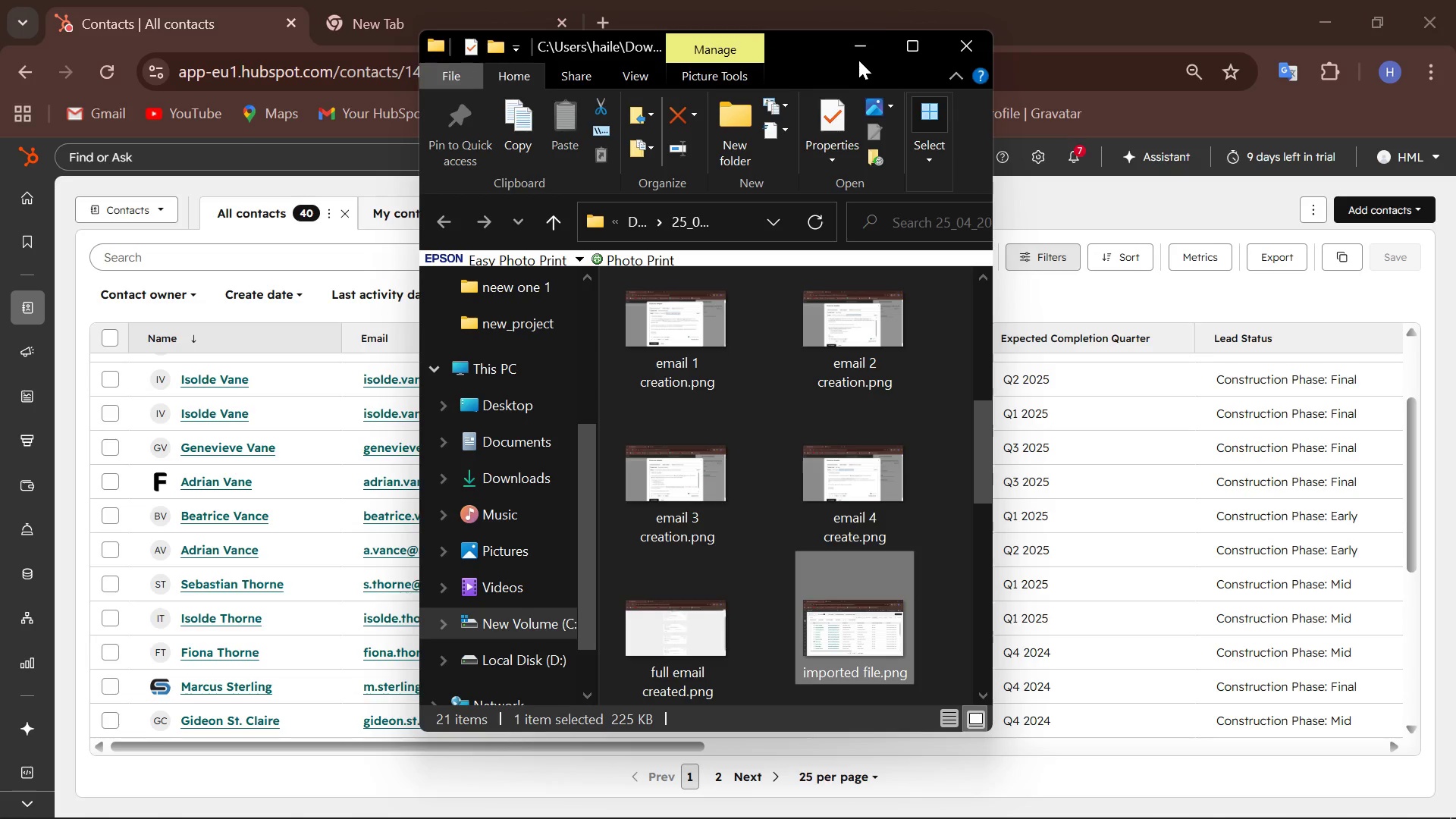 
left_click([859, 53])
 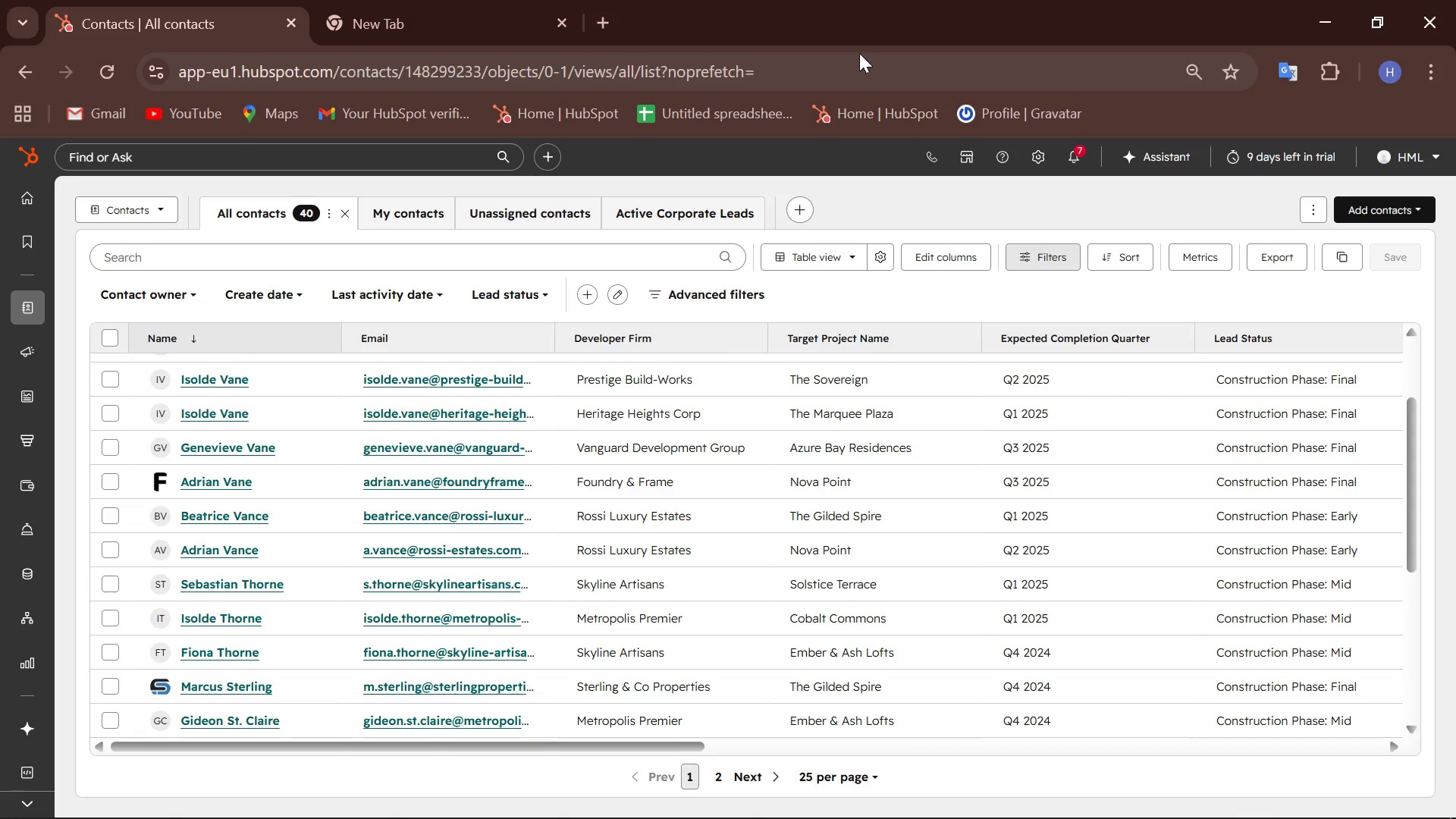 
scroll: coordinate [755, 413], scroll_direction: none, amount: 0.0
 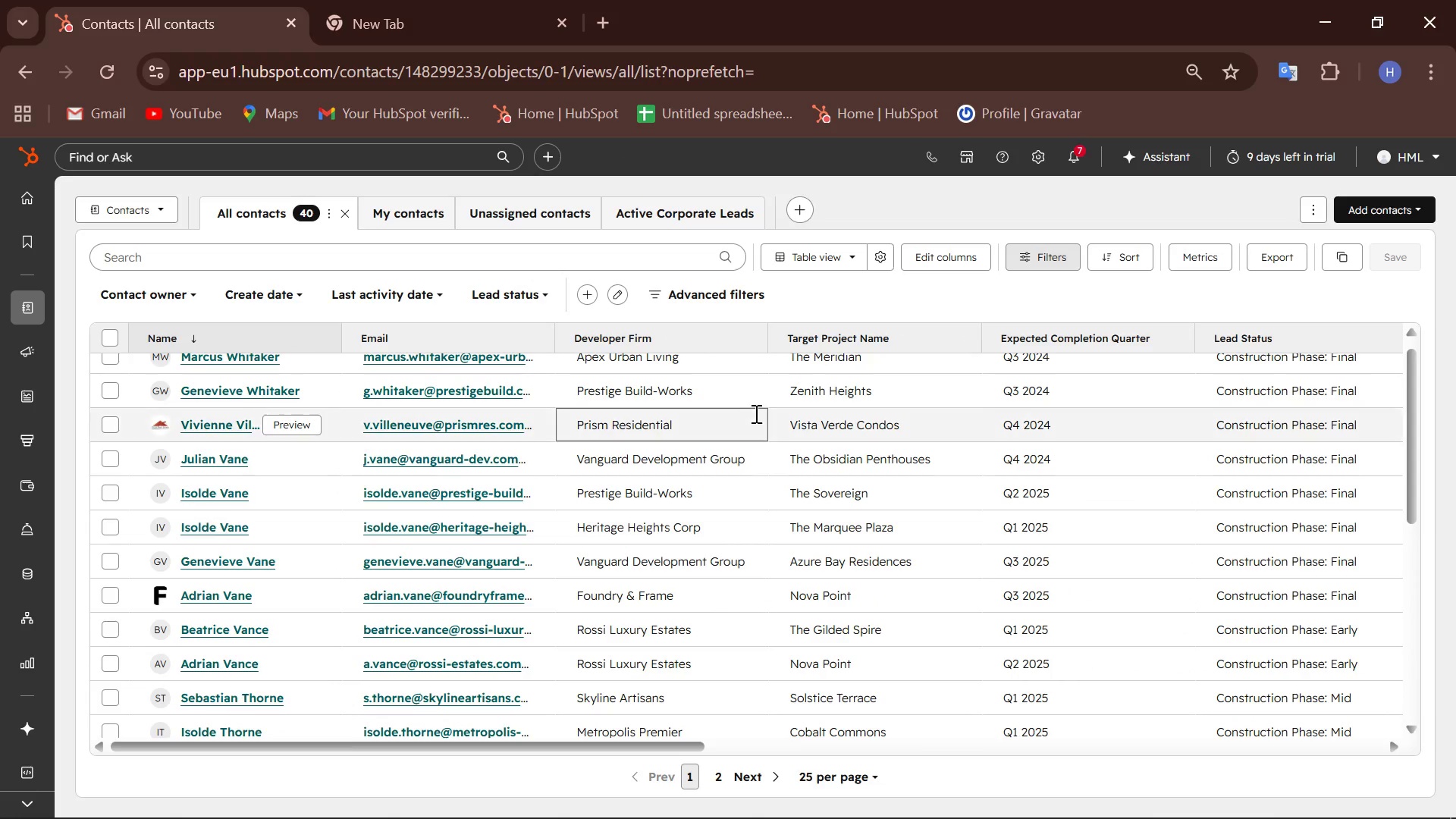 
scroll: coordinate [755, 413], scroll_direction: down, amount: 6.0
 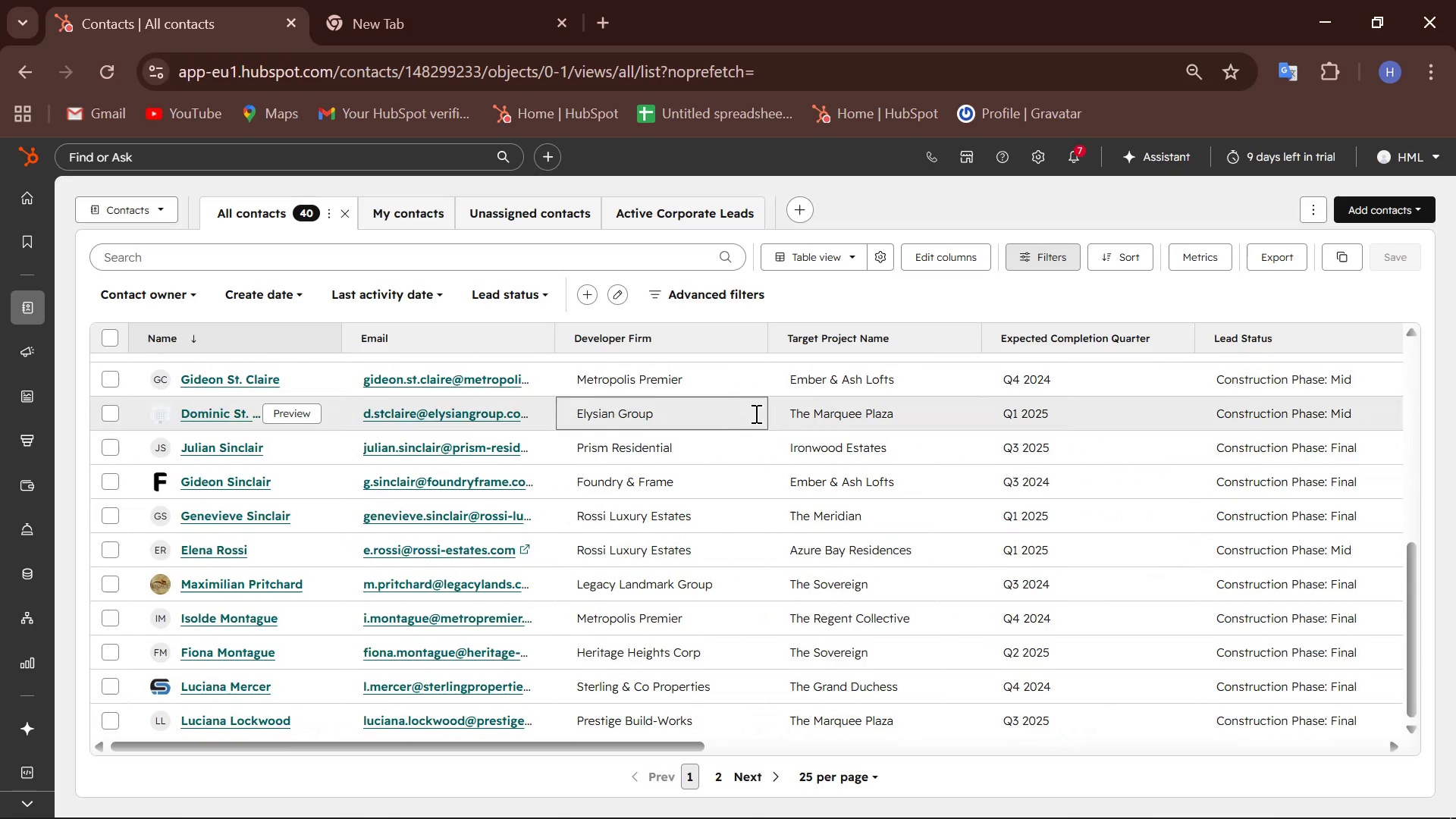 
scroll: coordinate [755, 413], scroll_direction: up, amount: 5.0
 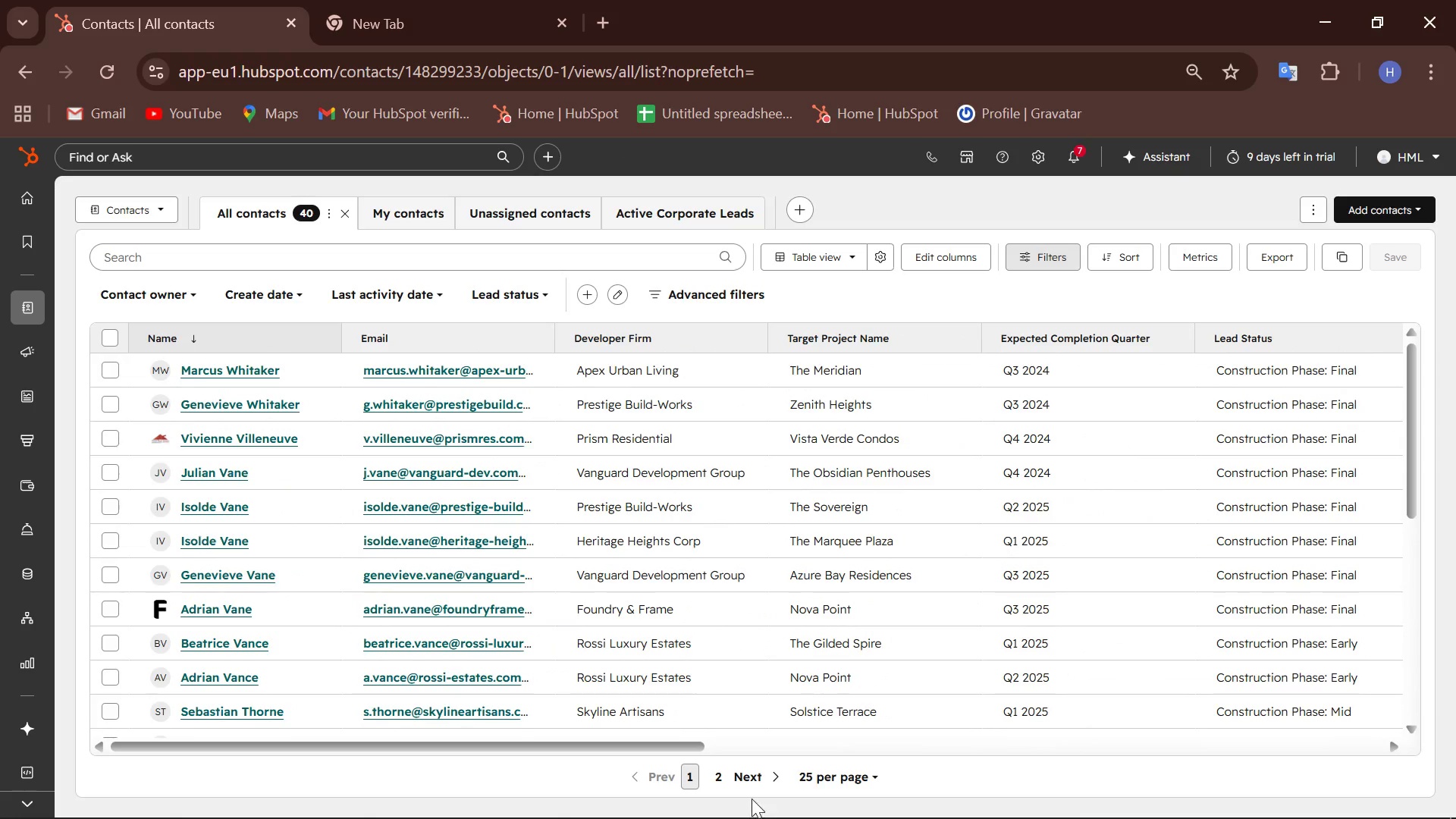 
left_click([756, 774])
 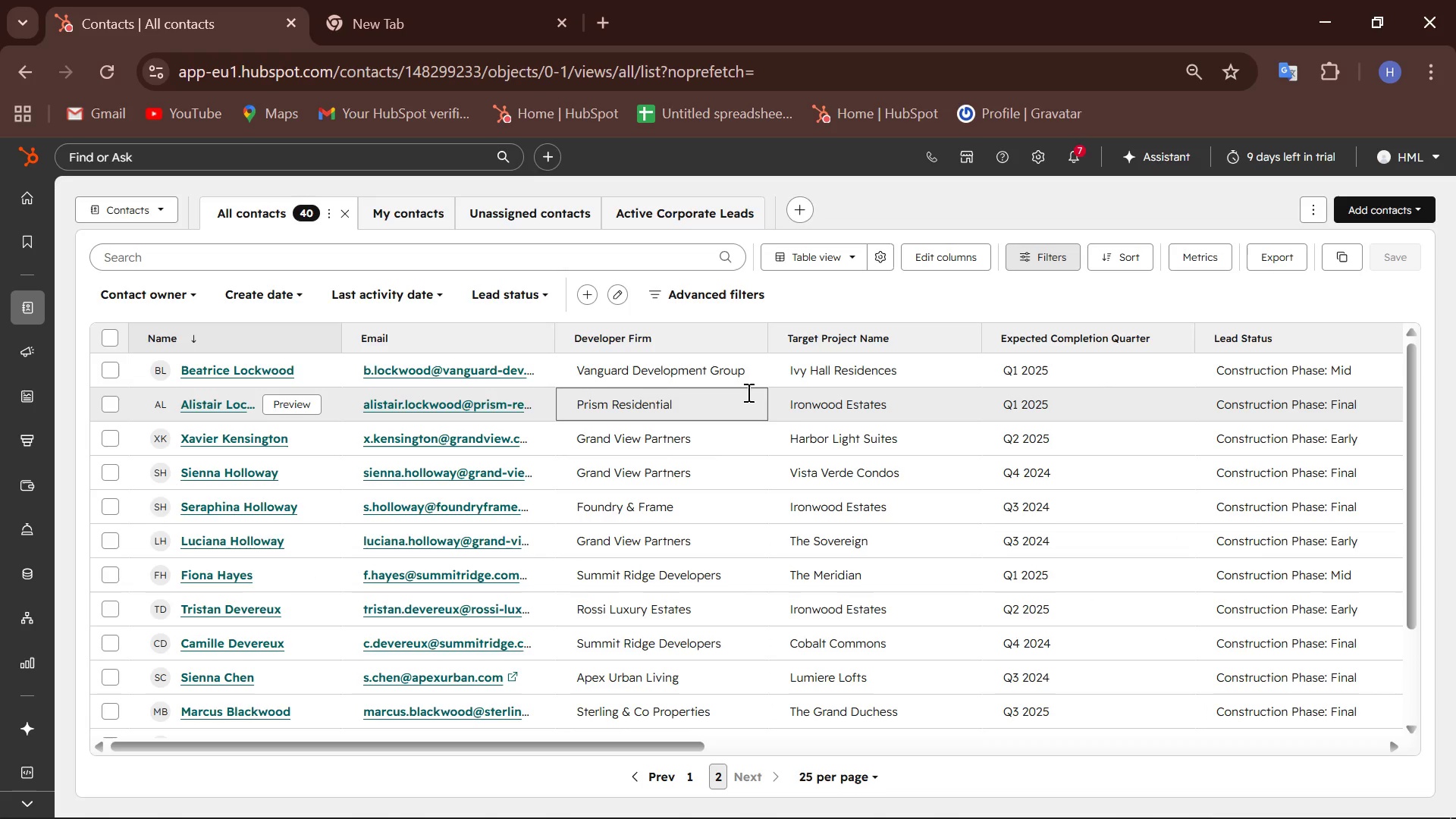 
scroll: coordinate [747, 392], scroll_direction: down, amount: 2.0
 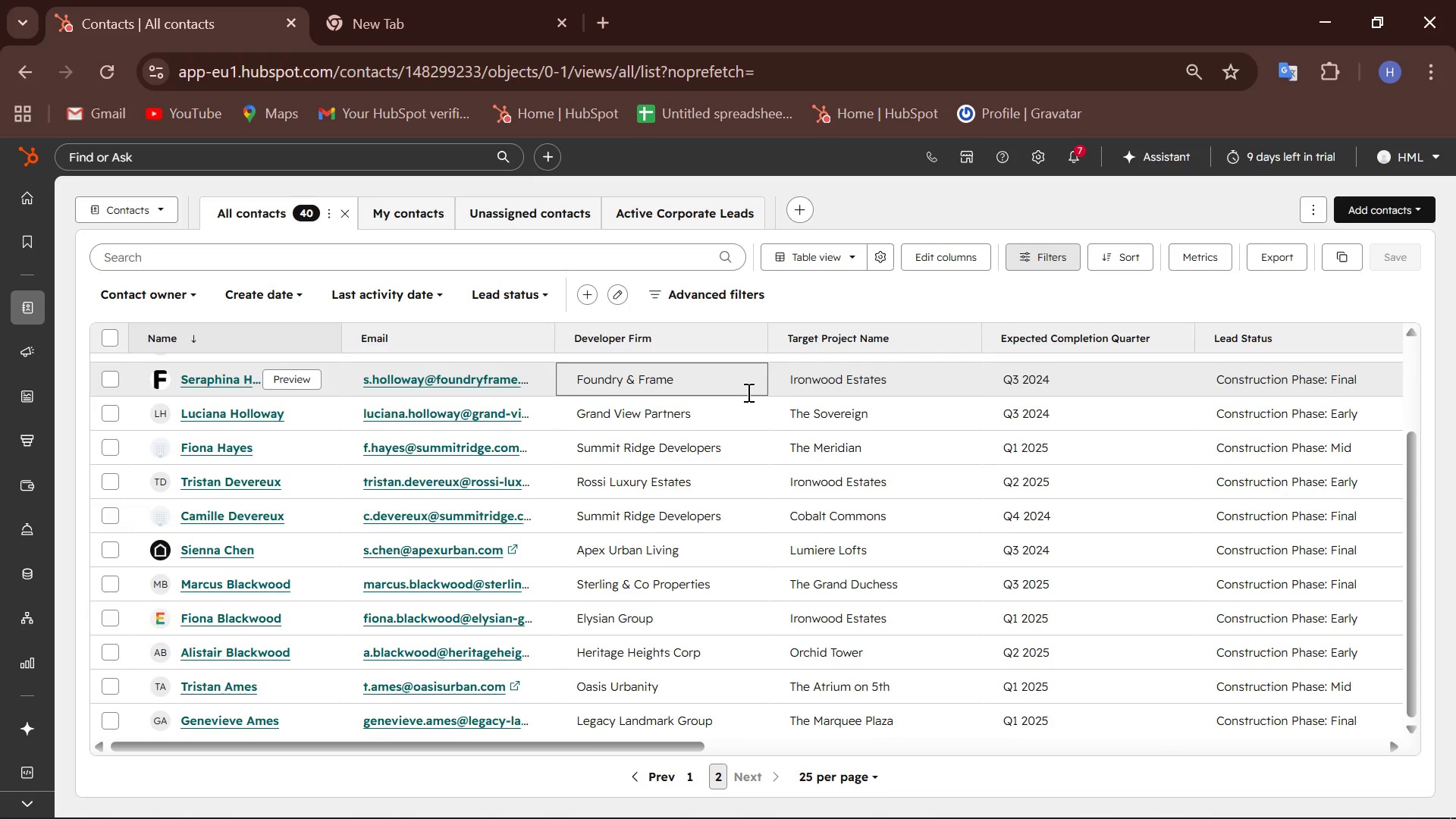 
scroll: coordinate [747, 392], scroll_direction: up, amount: 6.0
 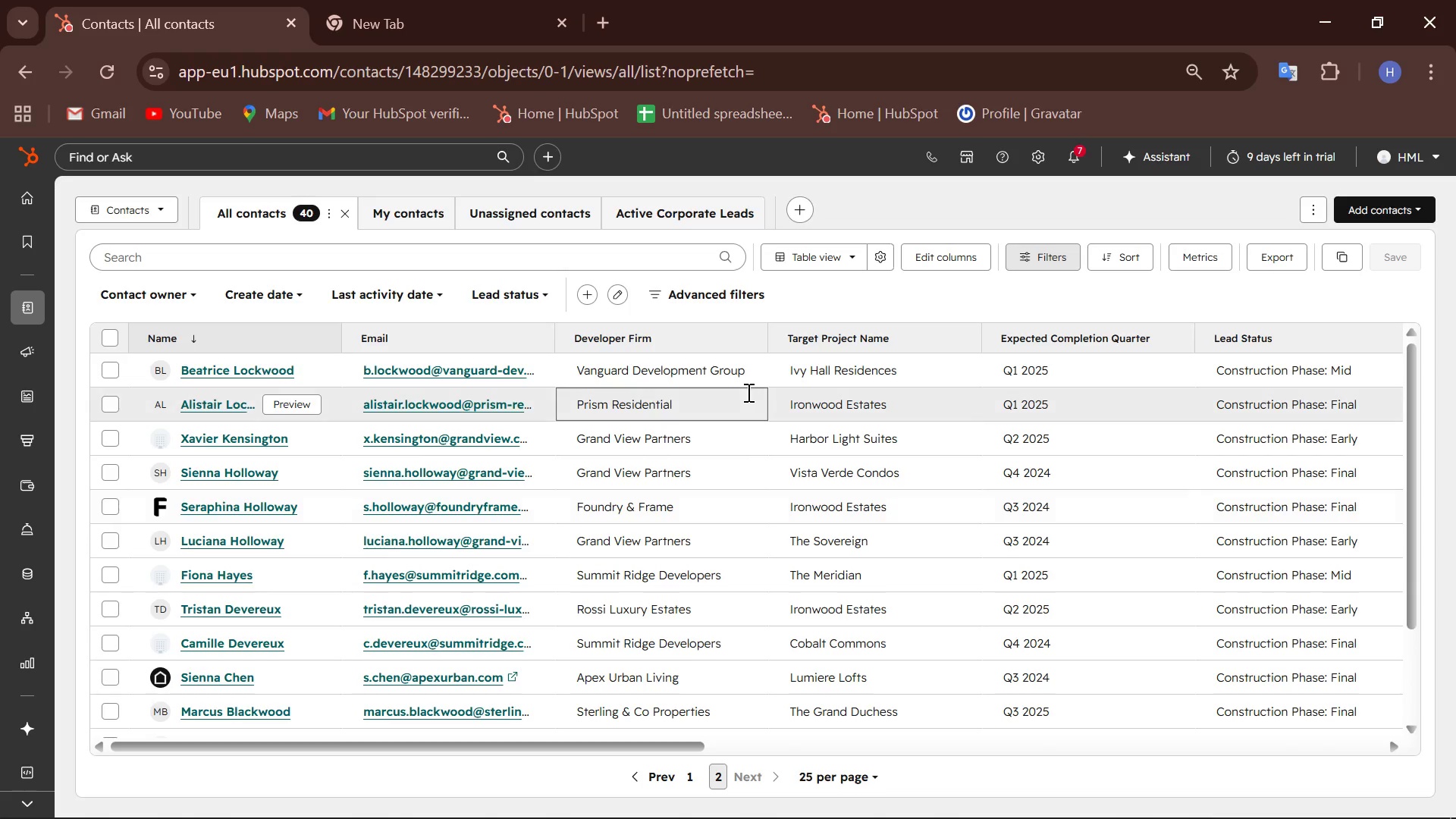 
scroll: coordinate [747, 392], scroll_direction: down, amount: 2.0
 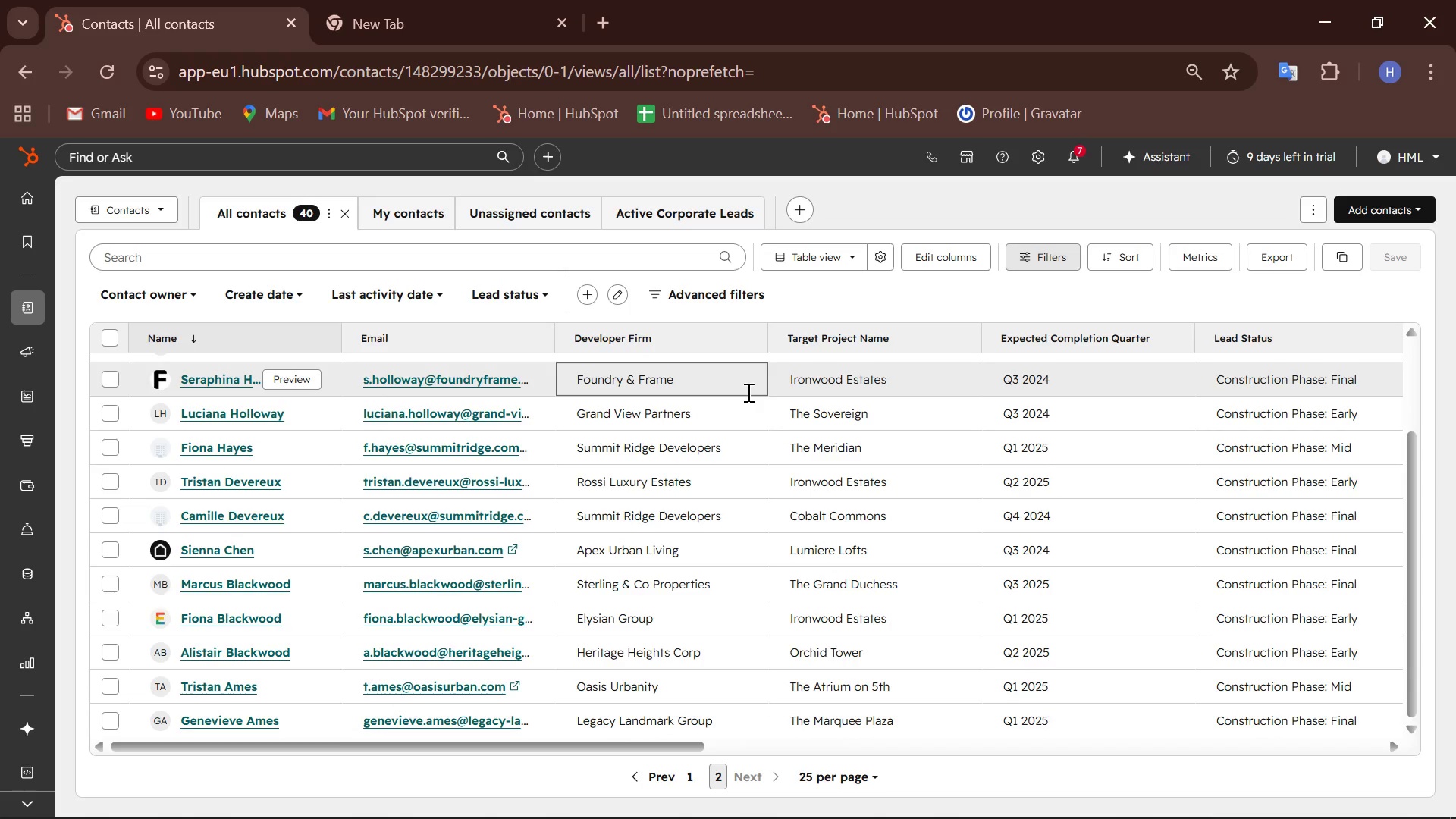 
scroll: coordinate [747, 392], scroll_direction: up, amount: 8.0
 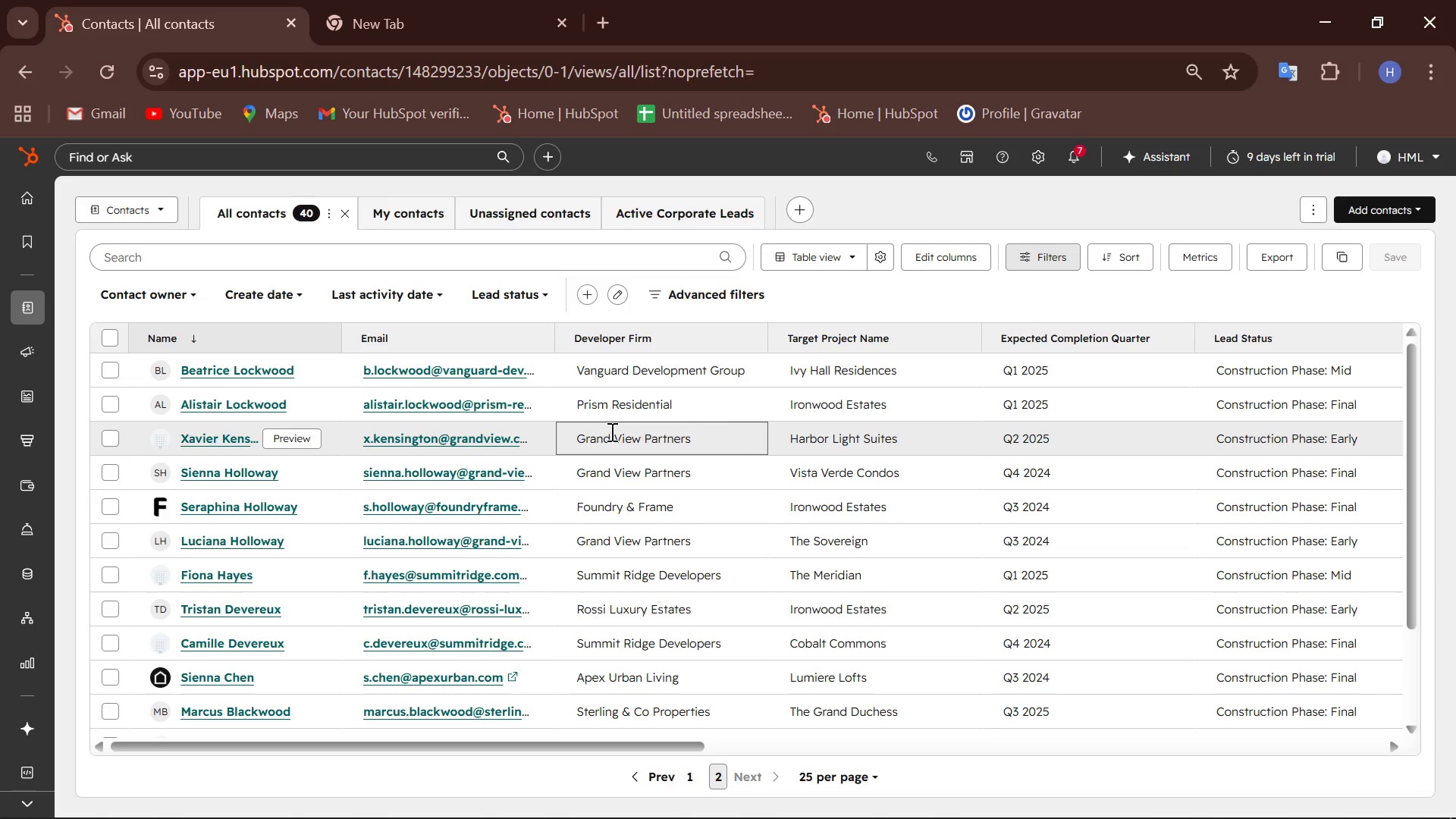 
wait(5.44)
 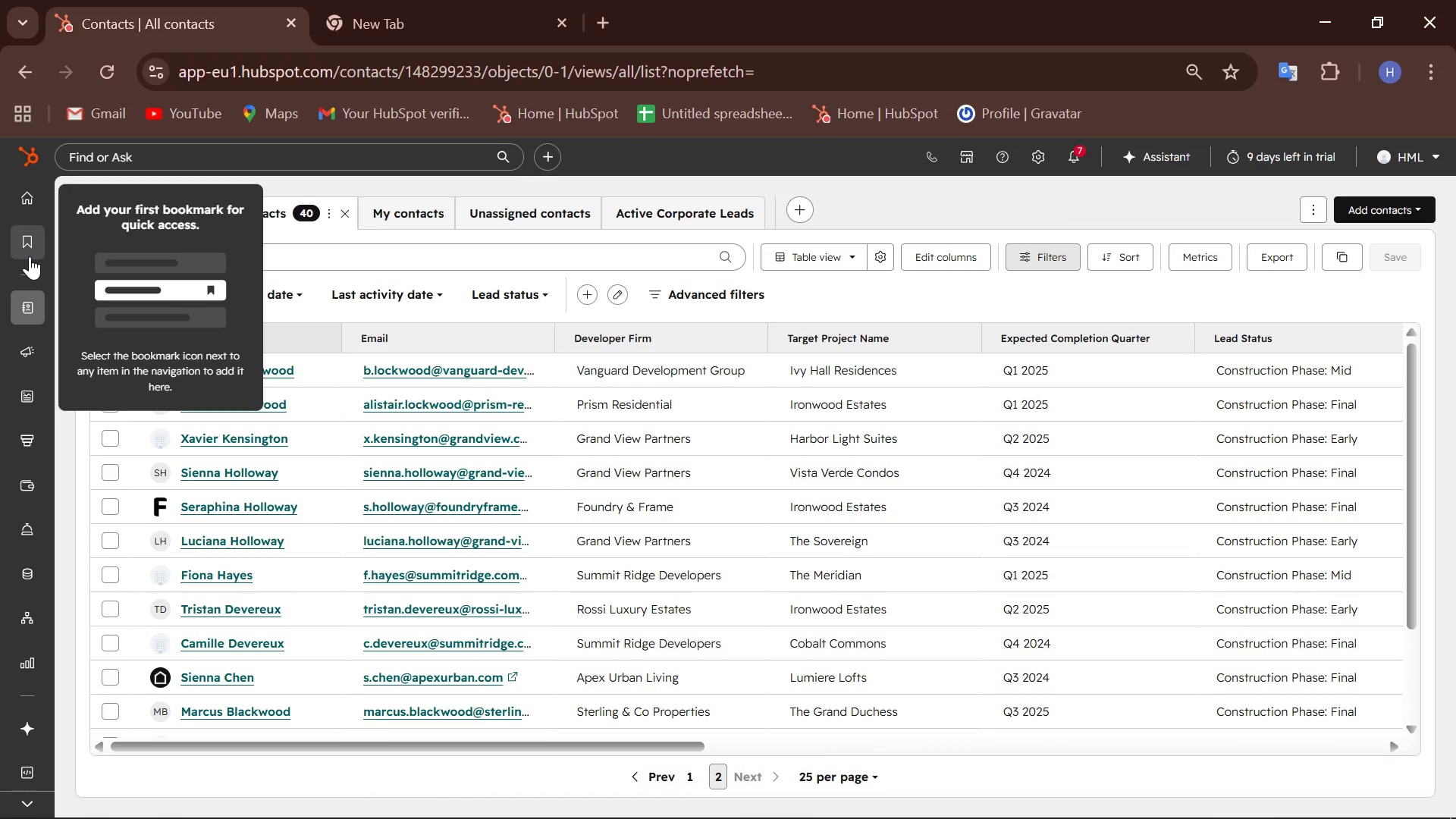 
scroll: coordinate [482, 390], scroll_direction: down, amount: 3.0
 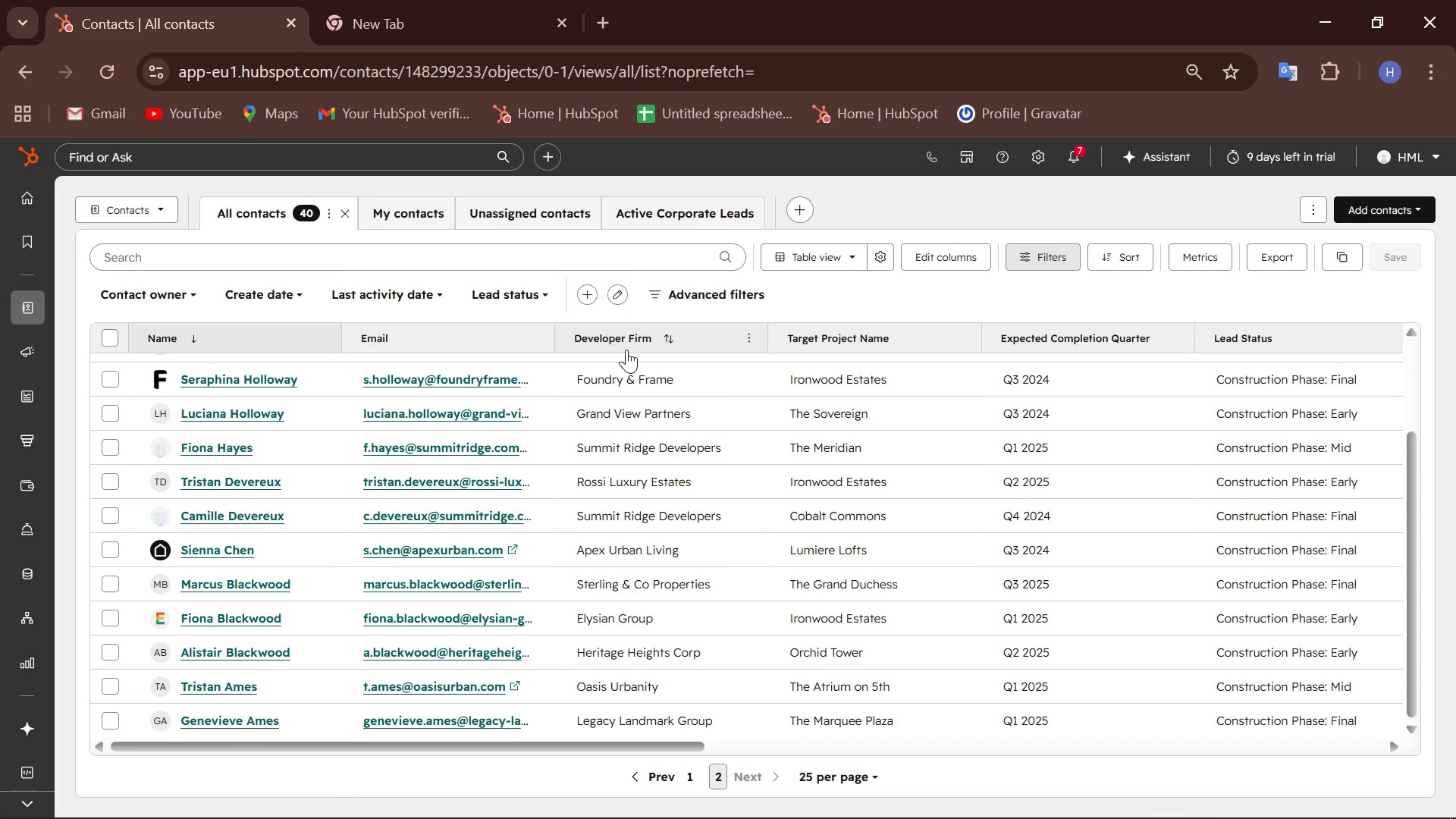 
wait(7.71)
 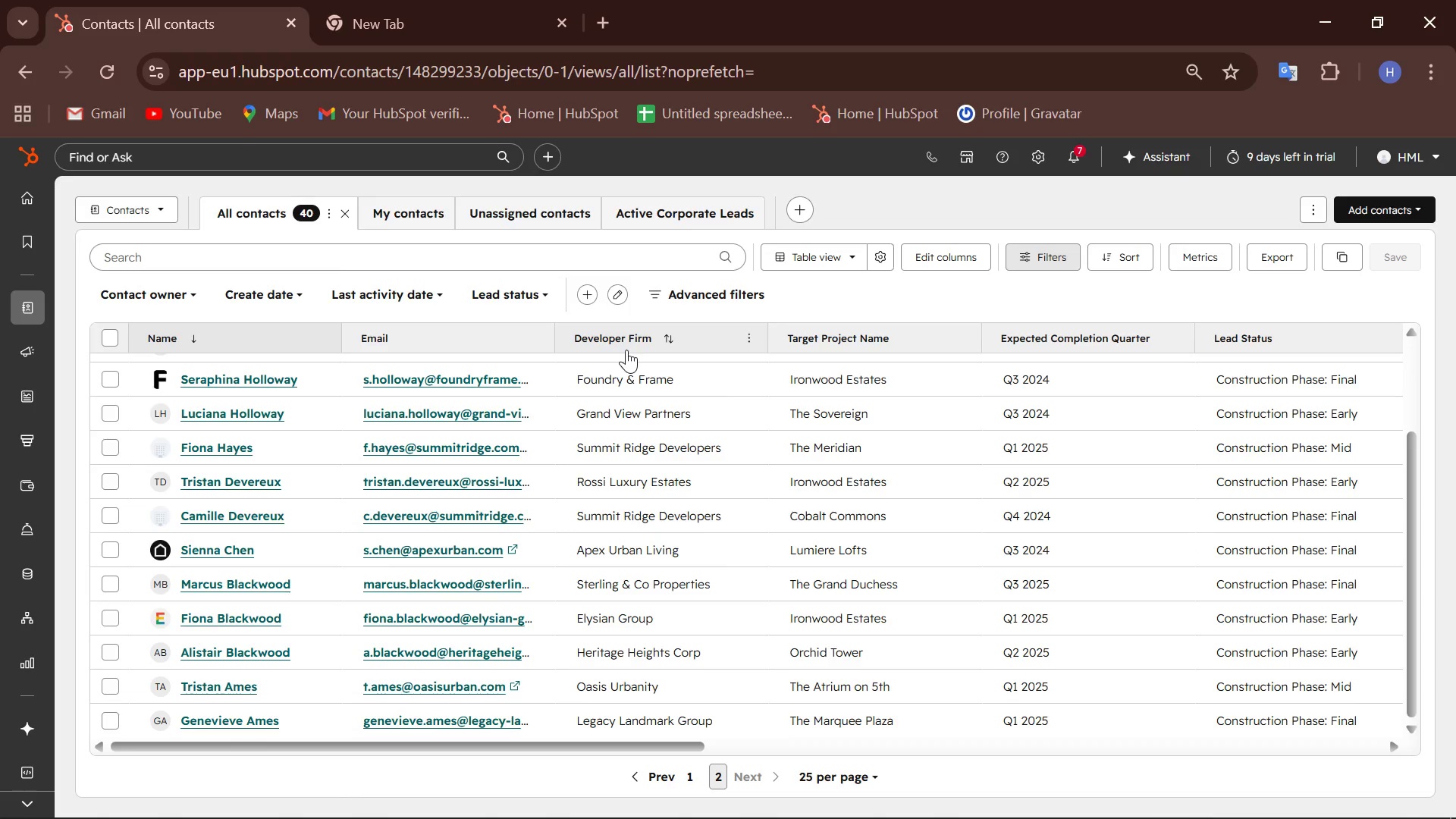 
scroll: coordinate [647, 534], scroll_direction: up, amount: 6.0
 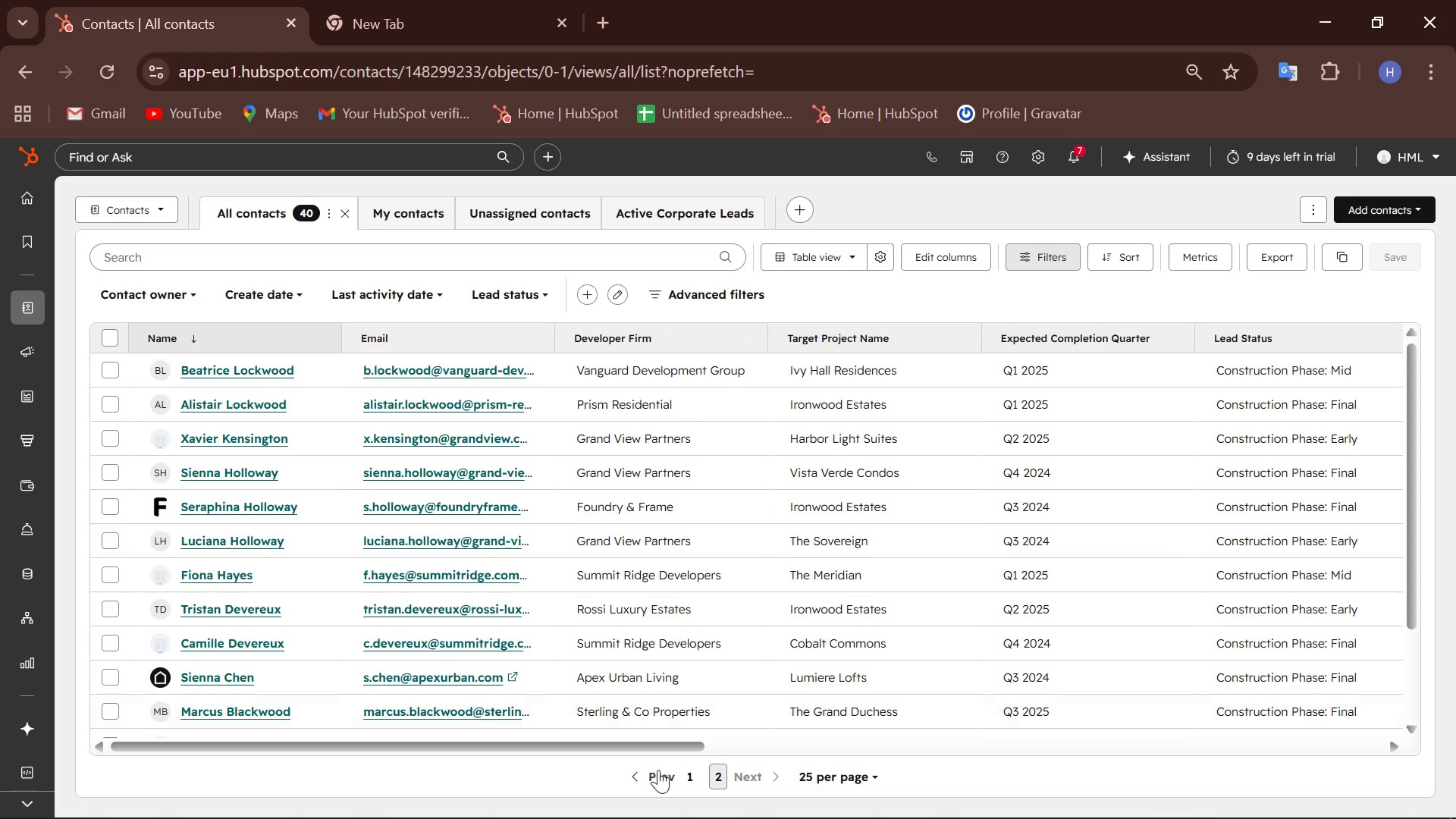 
left_click([659, 774])
 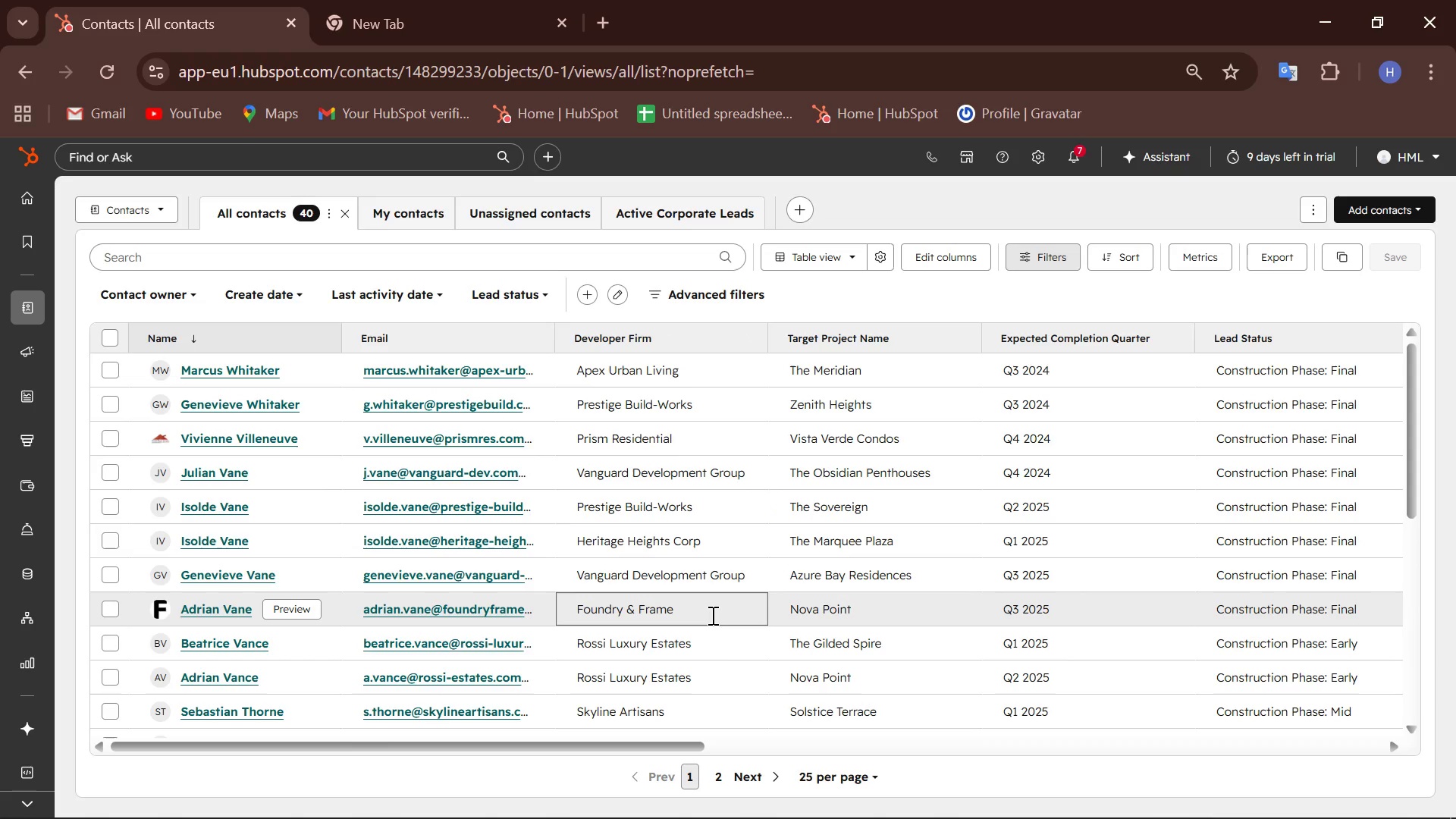 
wait(8.08)
 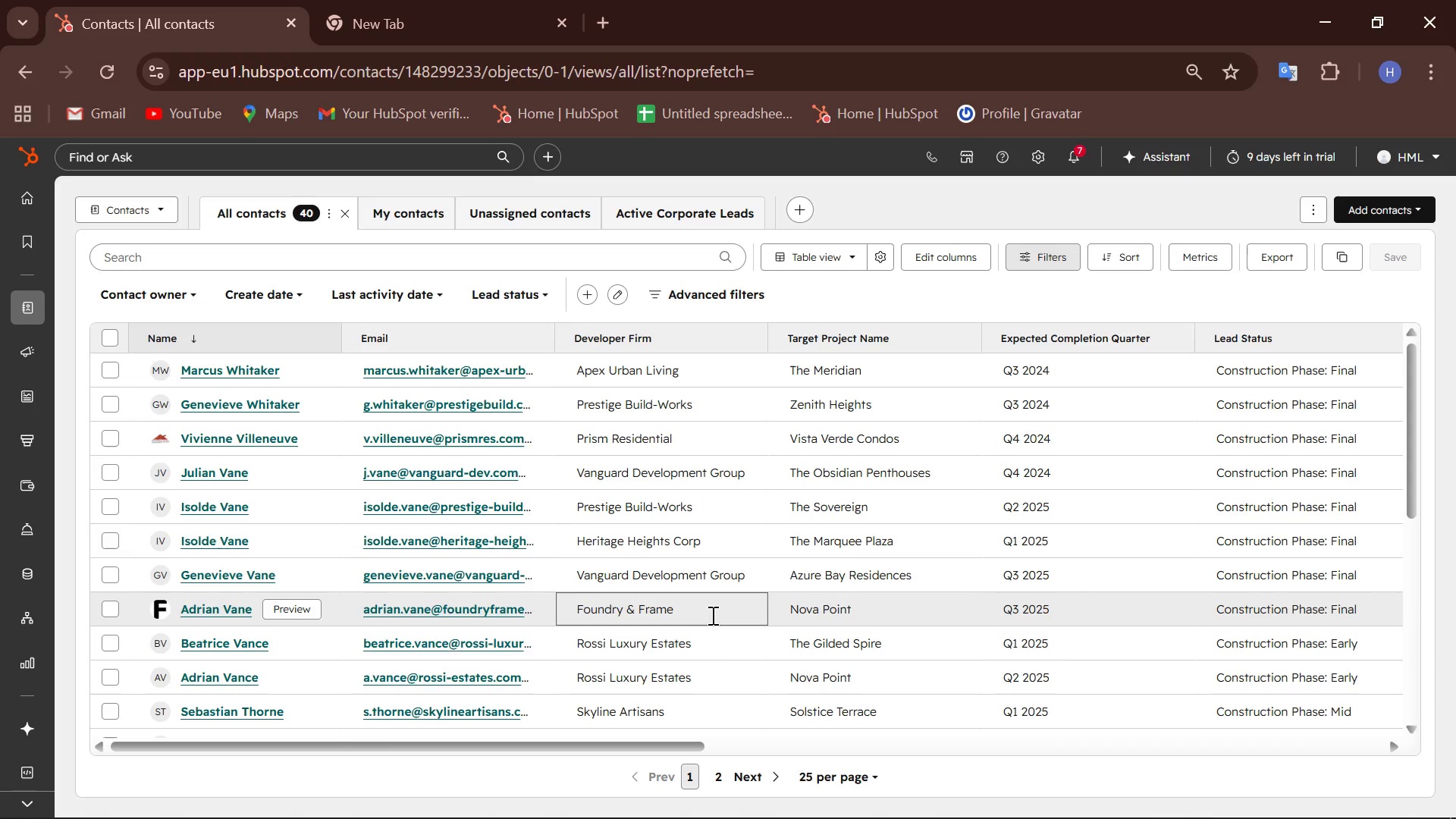 
scroll: coordinate [708, 541], scroll_direction: up, amount: 1.0
 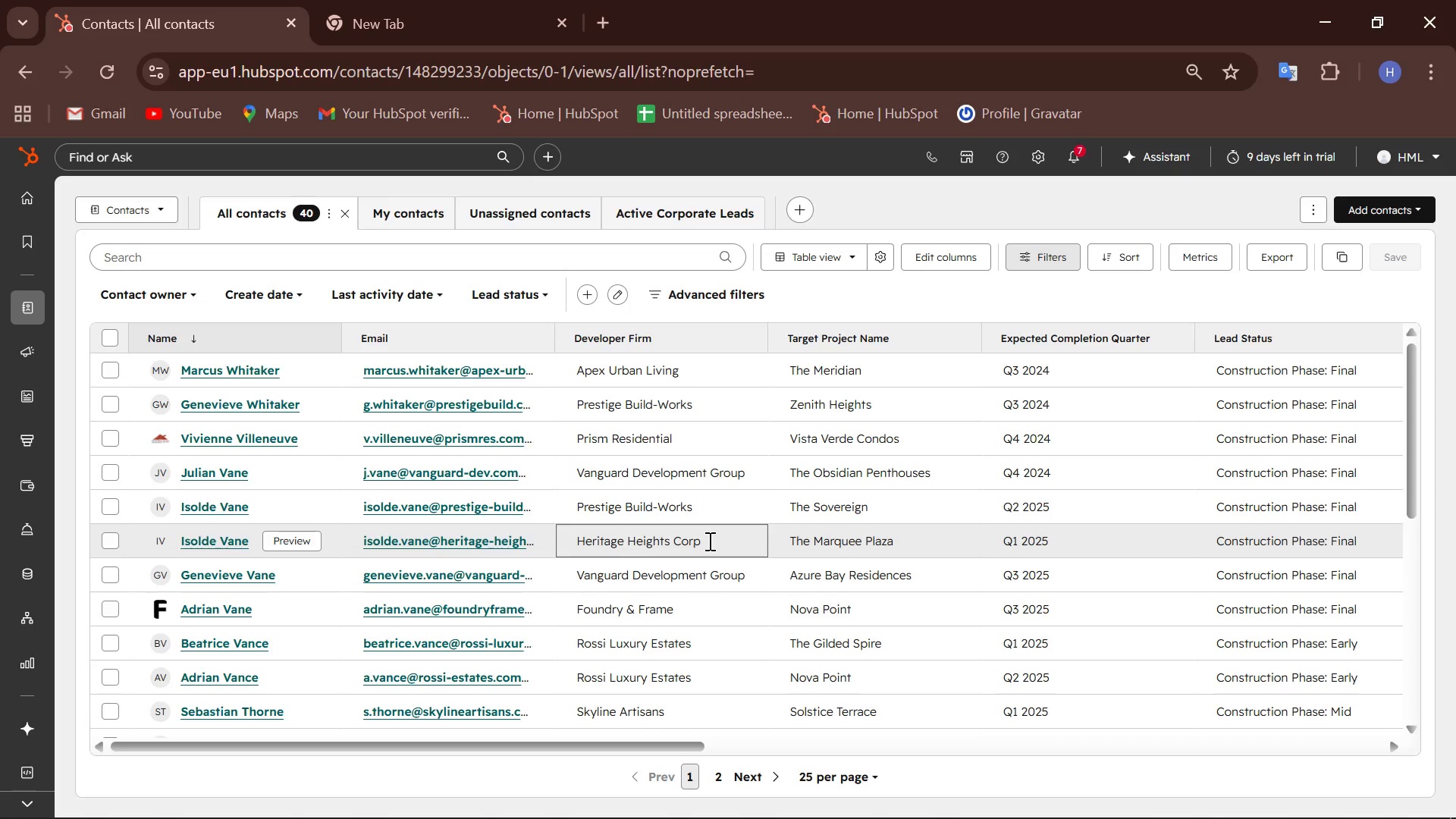 
wait(70.45)
 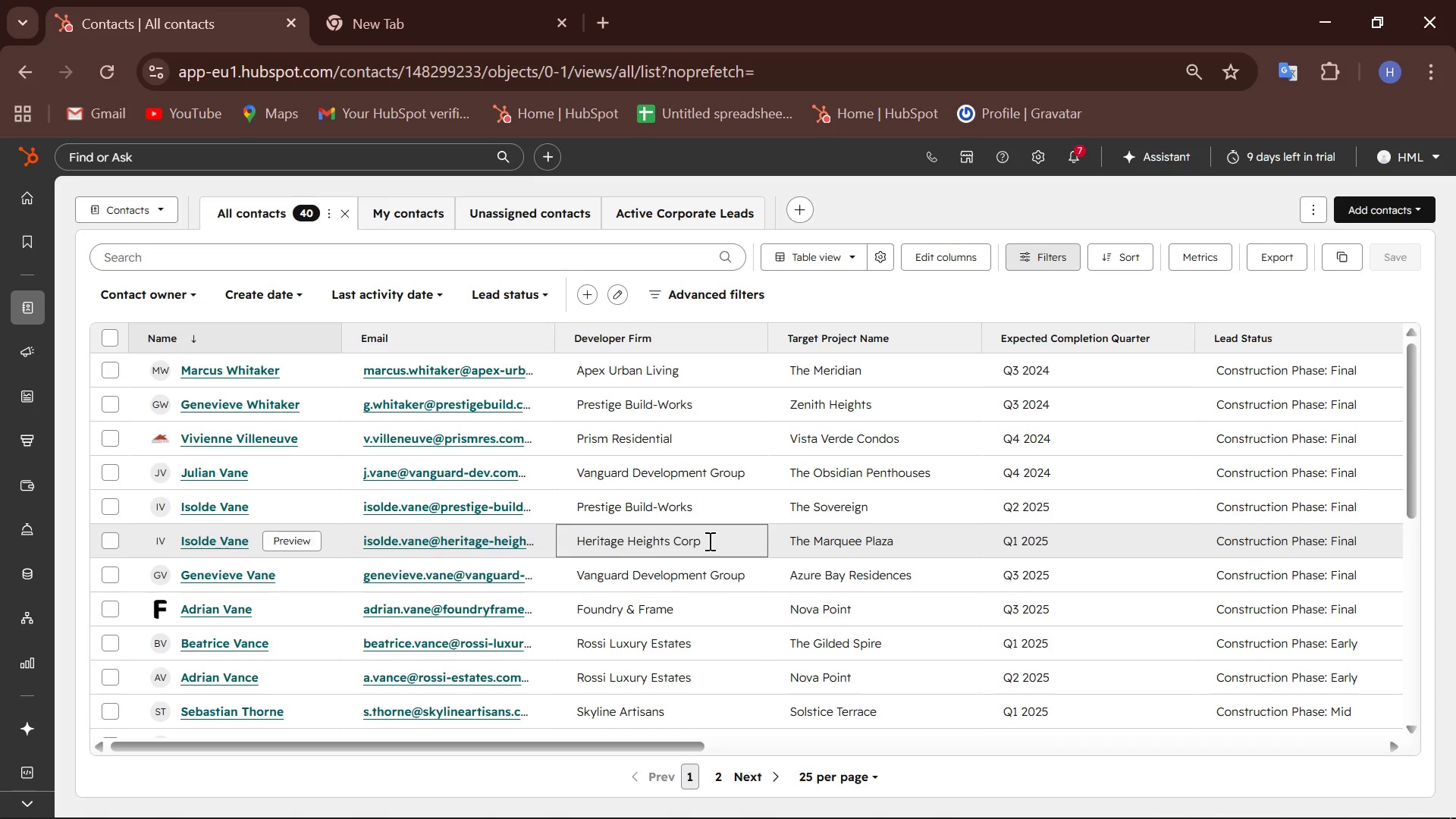 
scroll: coordinate [708, 541], scroll_direction: none, amount: 0.0
 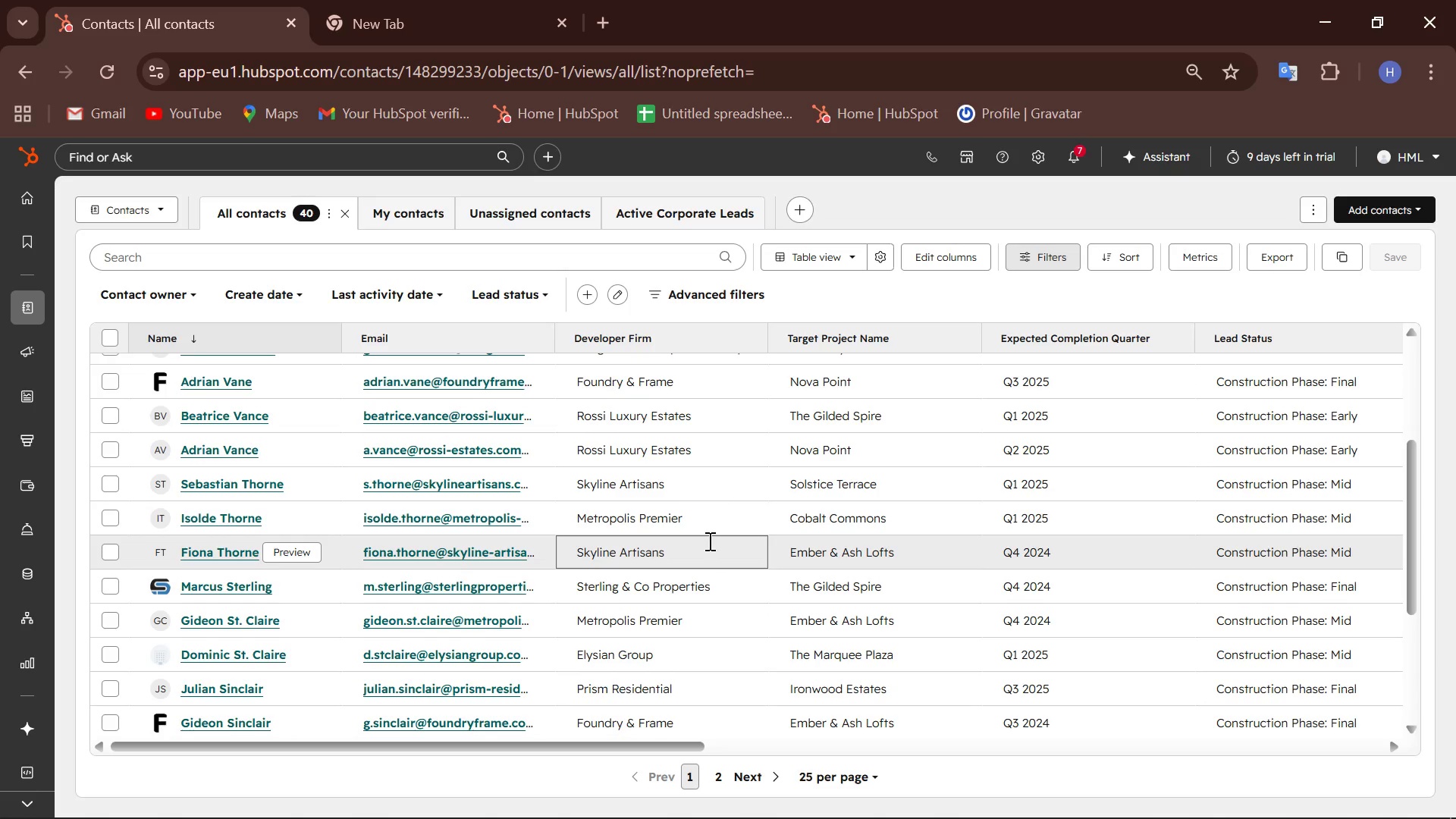 
scroll: coordinate [765, 567], scroll_direction: up, amount: 1.0
 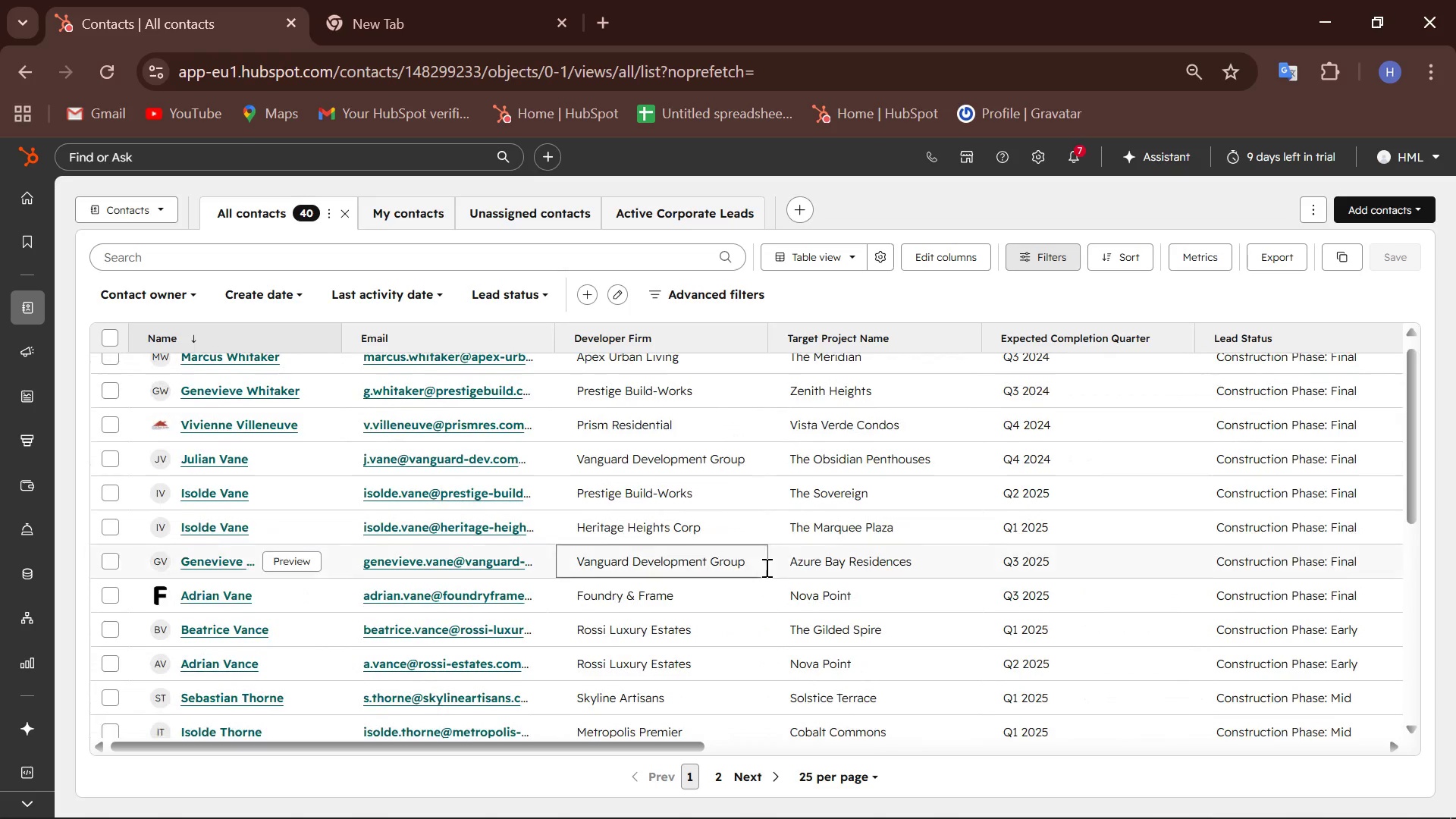 
scroll: coordinate [765, 568], scroll_direction: none, amount: 0.0
 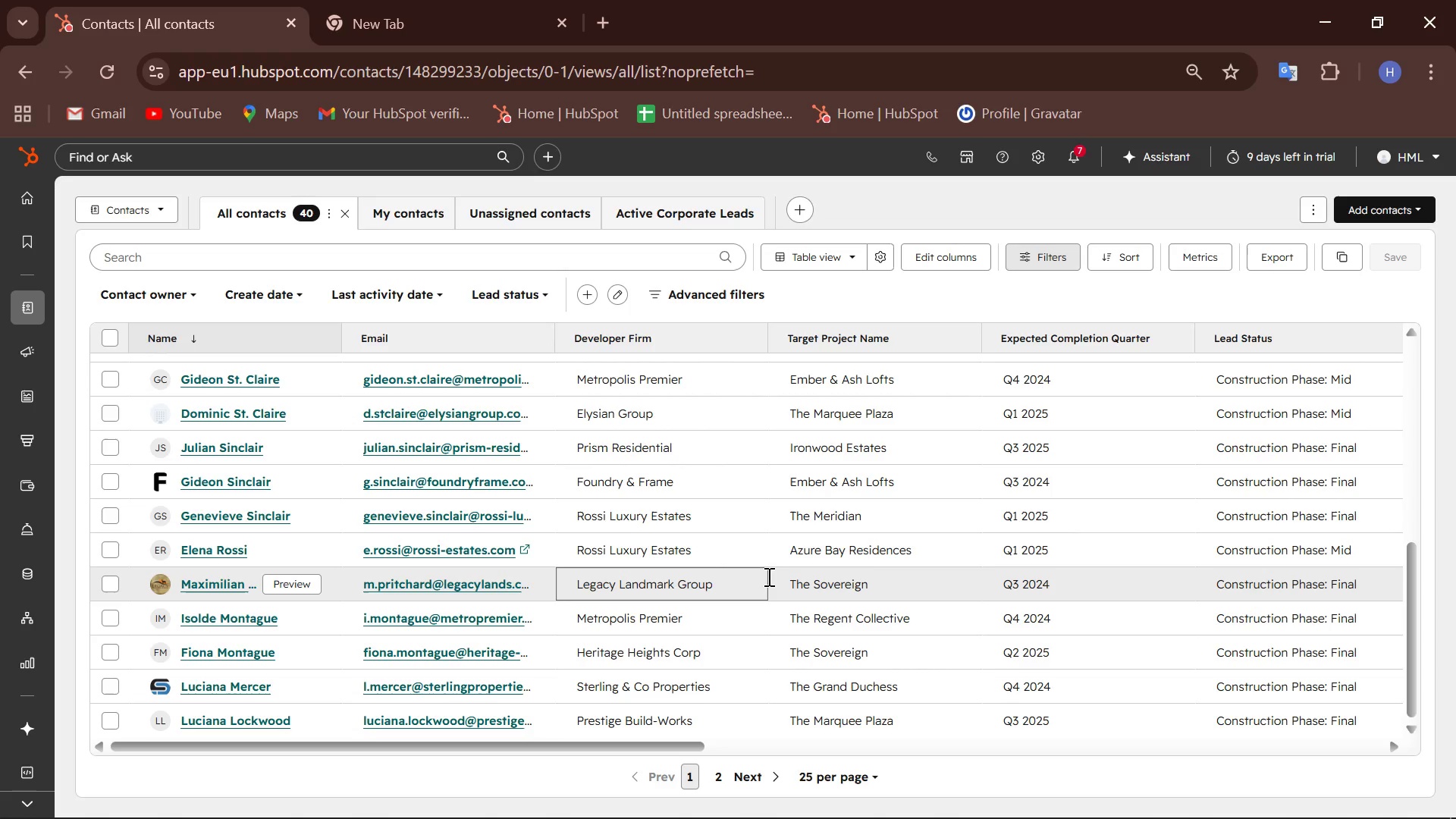 
scroll: coordinate [767, 576], scroll_direction: up, amount: 10.0
 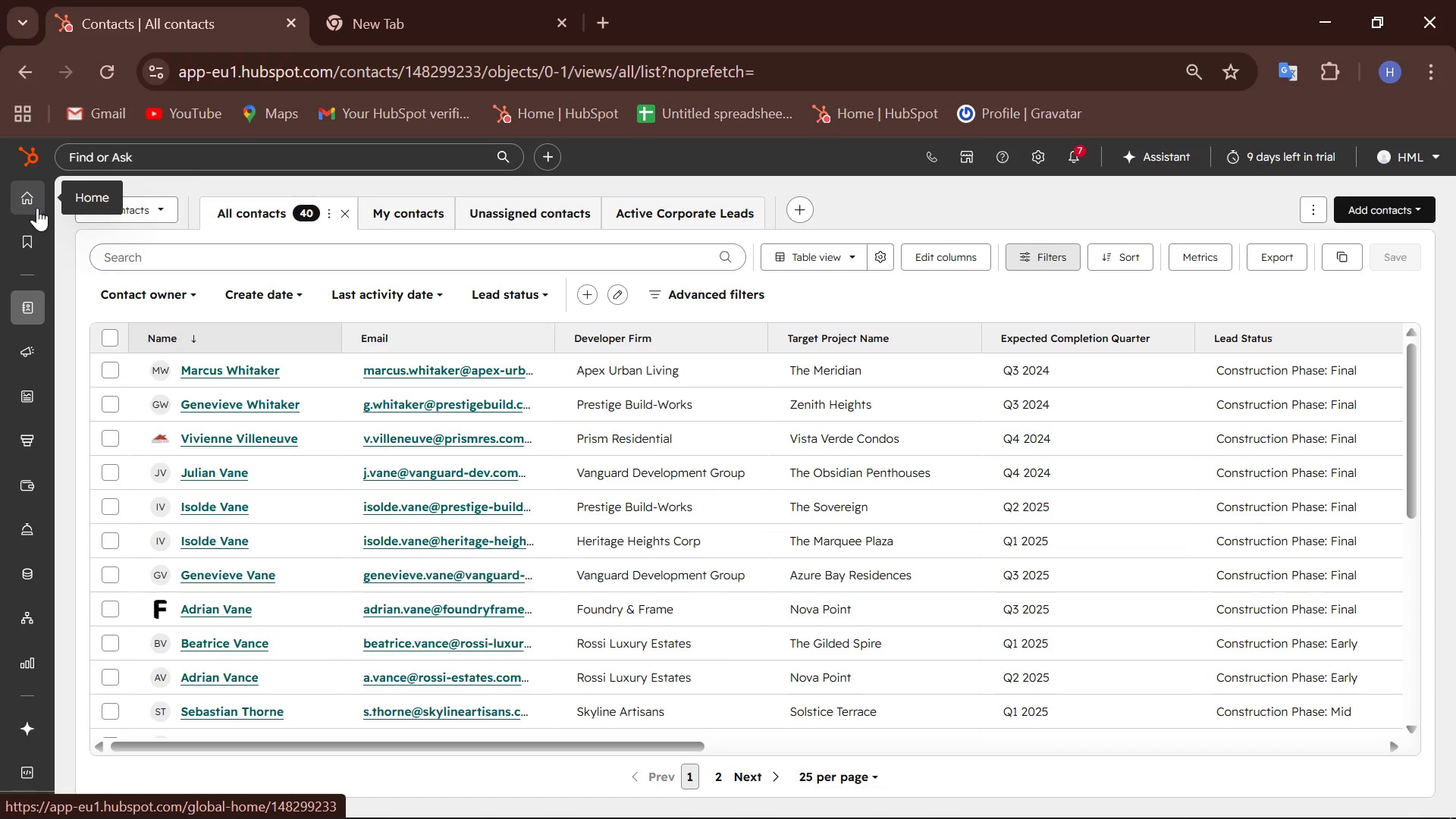 
wait(25.57)
 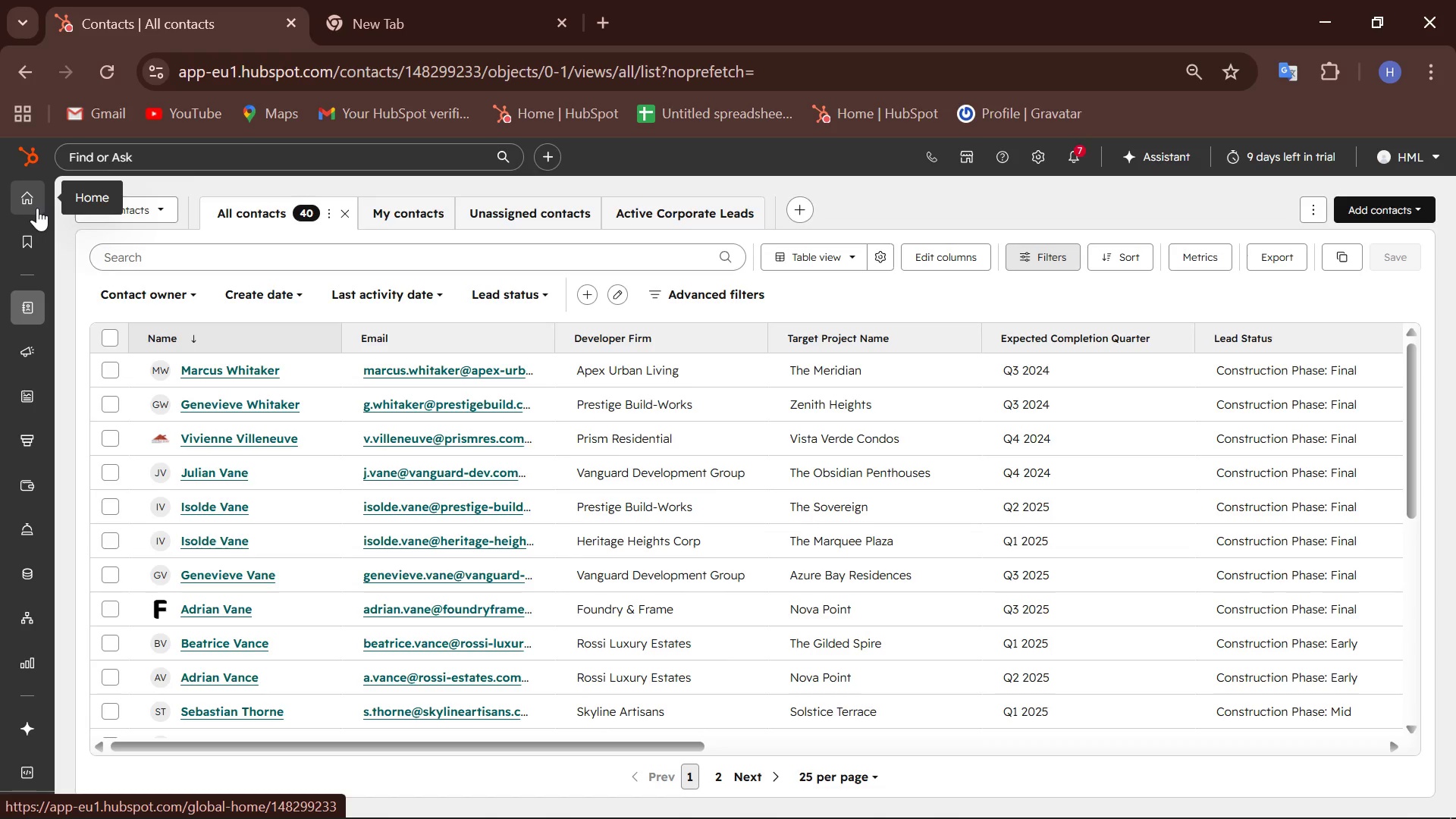 
scroll: coordinate [37, 208], scroll_direction: down, amount: 5.0
 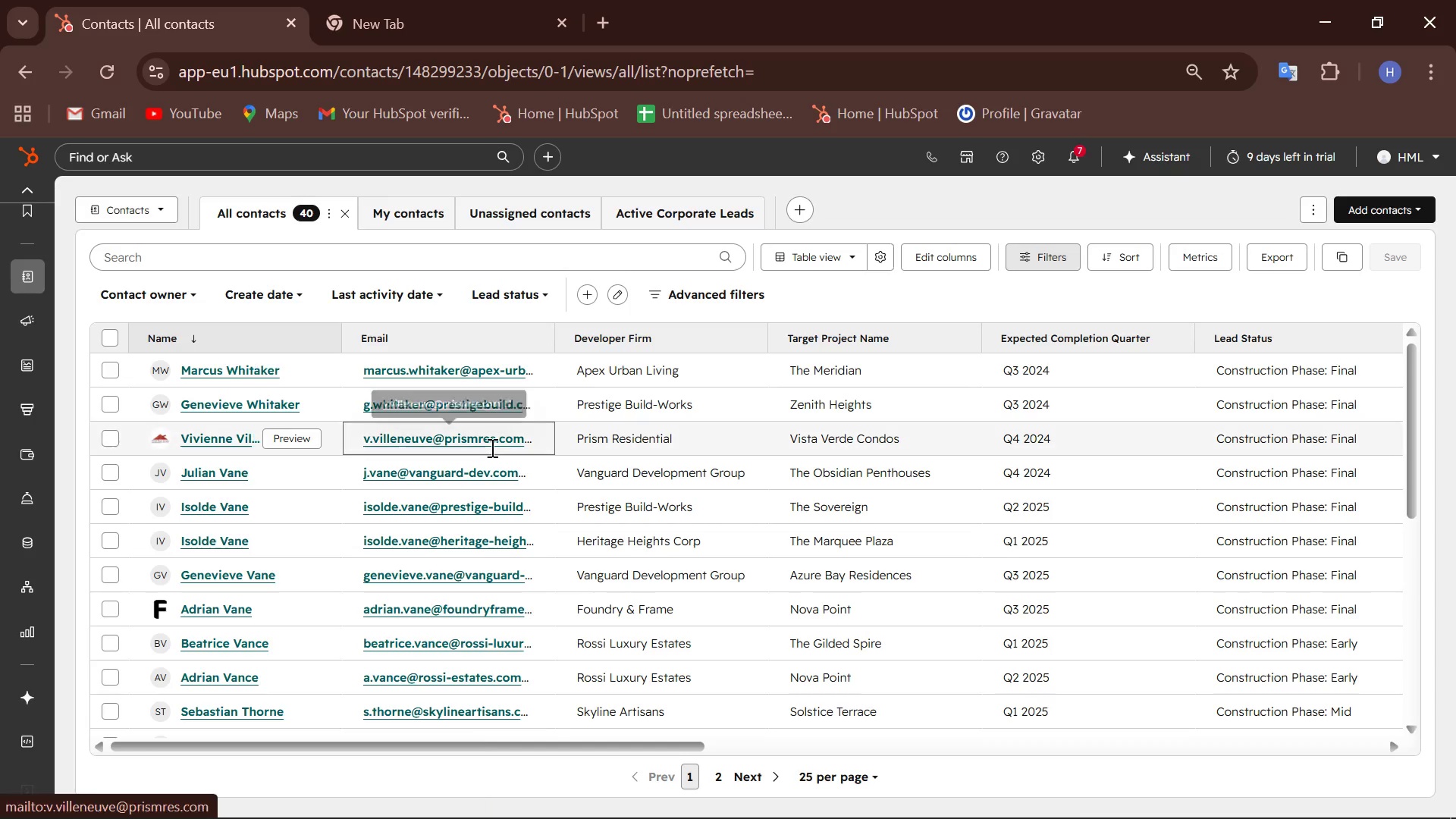 
scroll: coordinate [485, 440], scroll_direction: up, amount: 8.0
 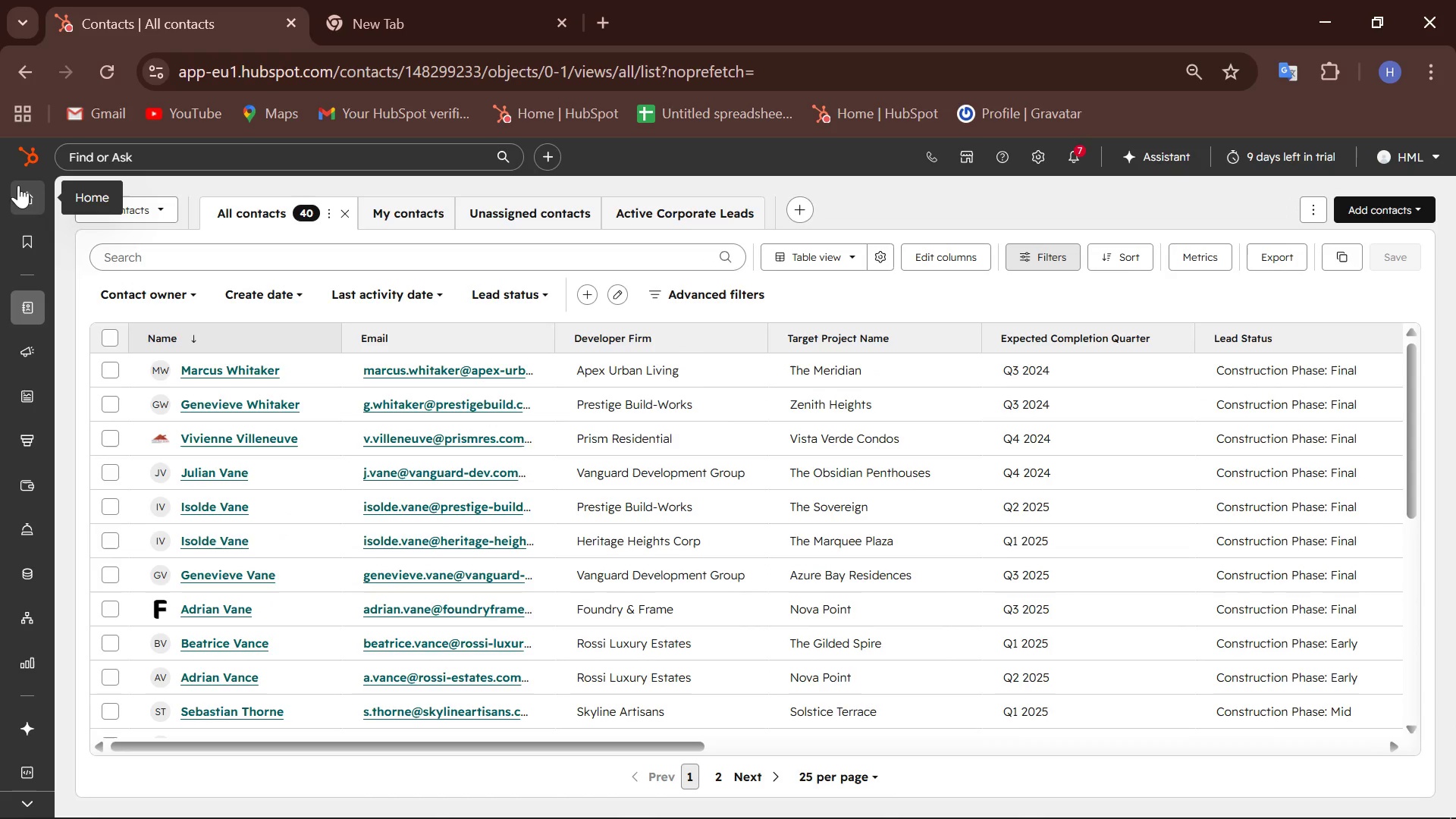 
left_click([24, 190])
 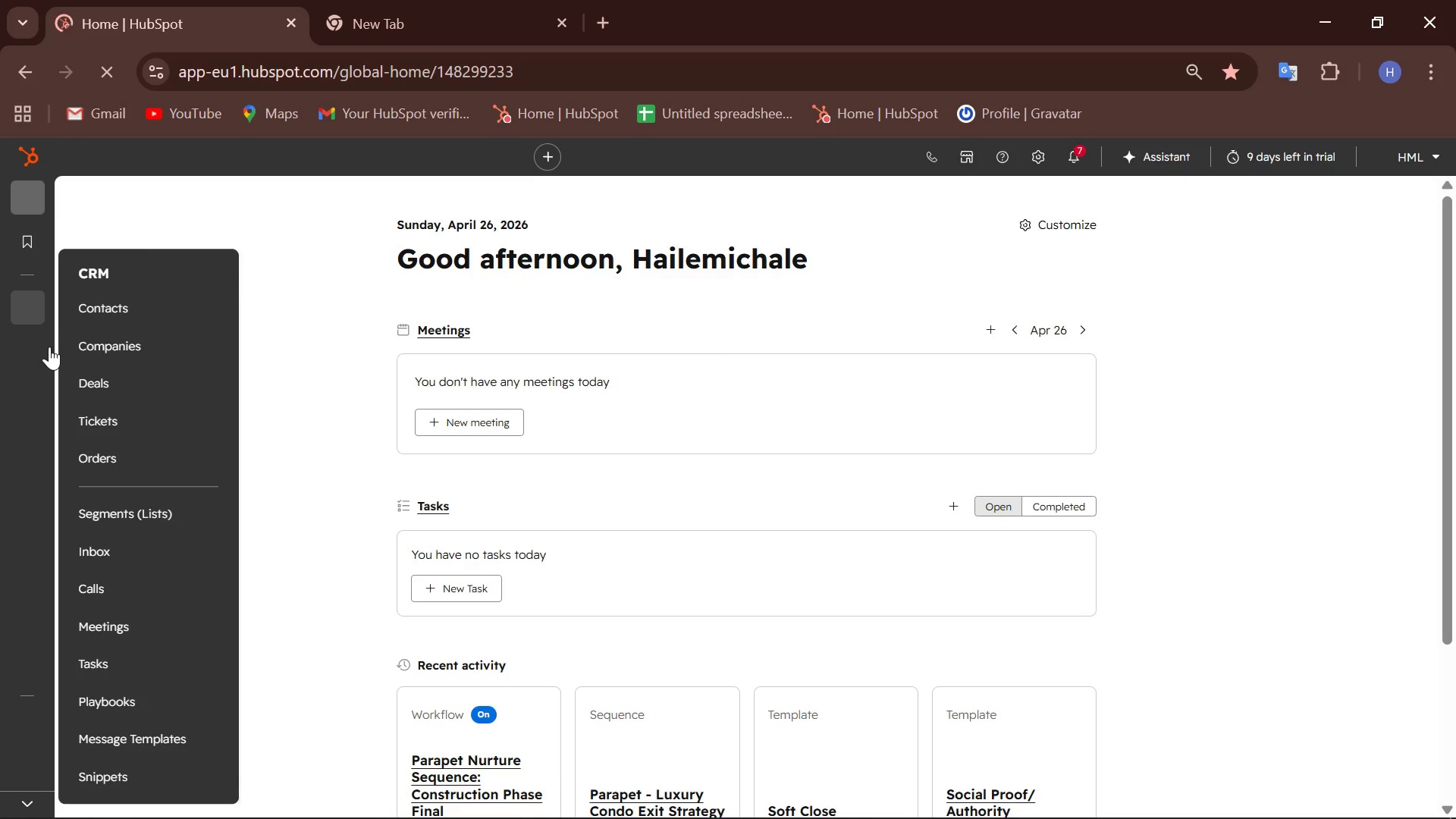 
left_click([125, 305])
 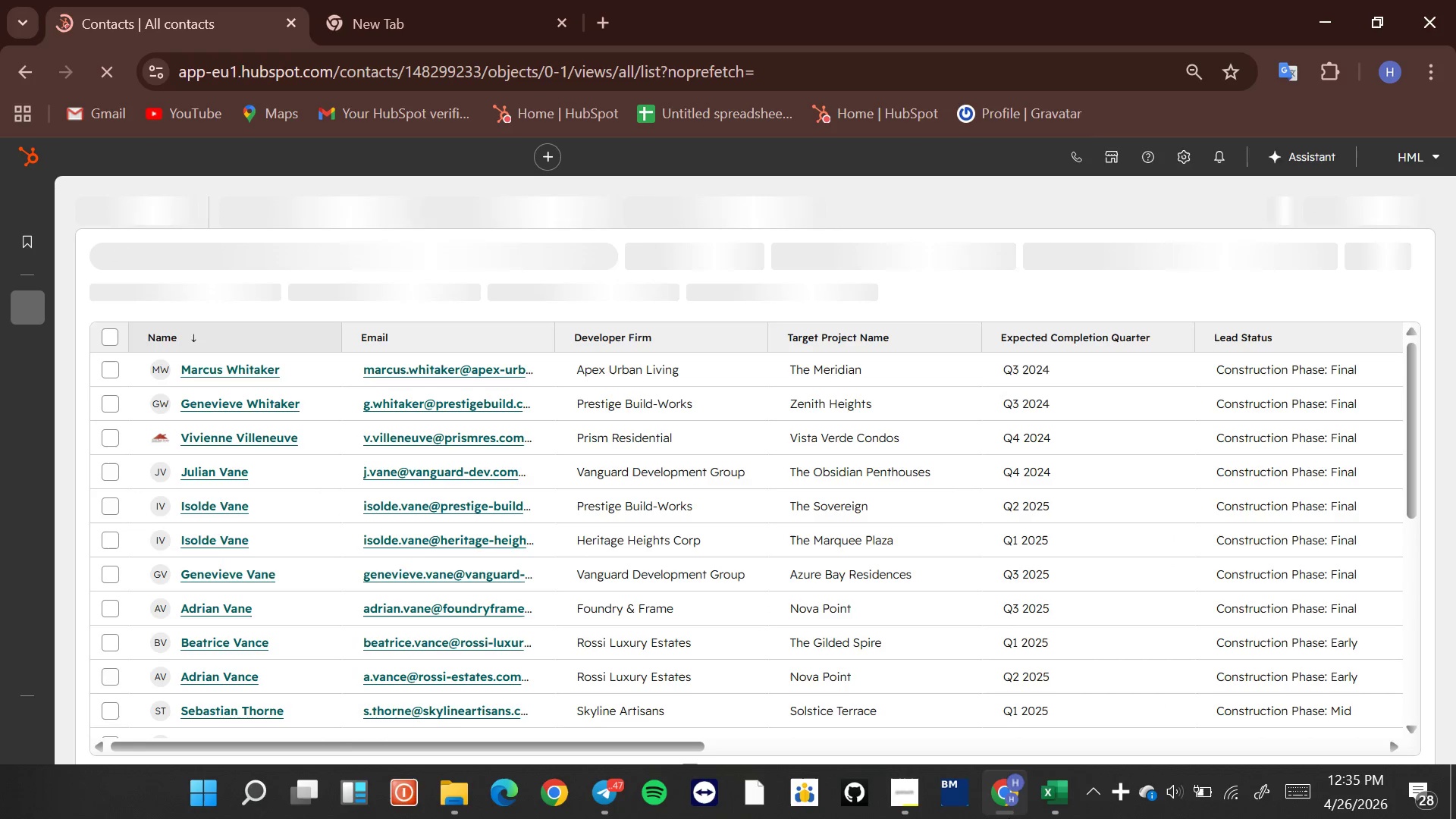 
wait(5.62)
 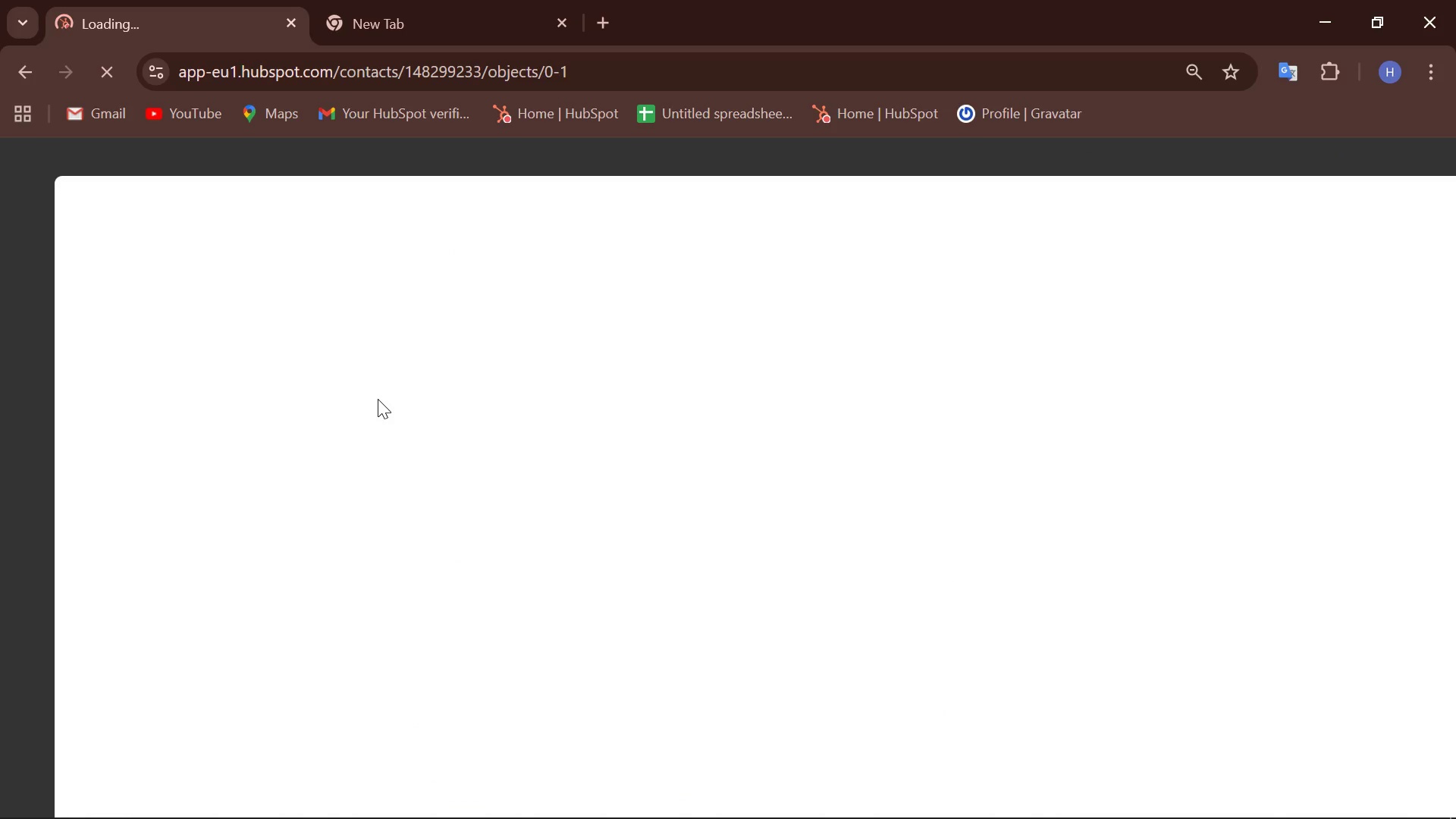 
left_click([914, 786])